 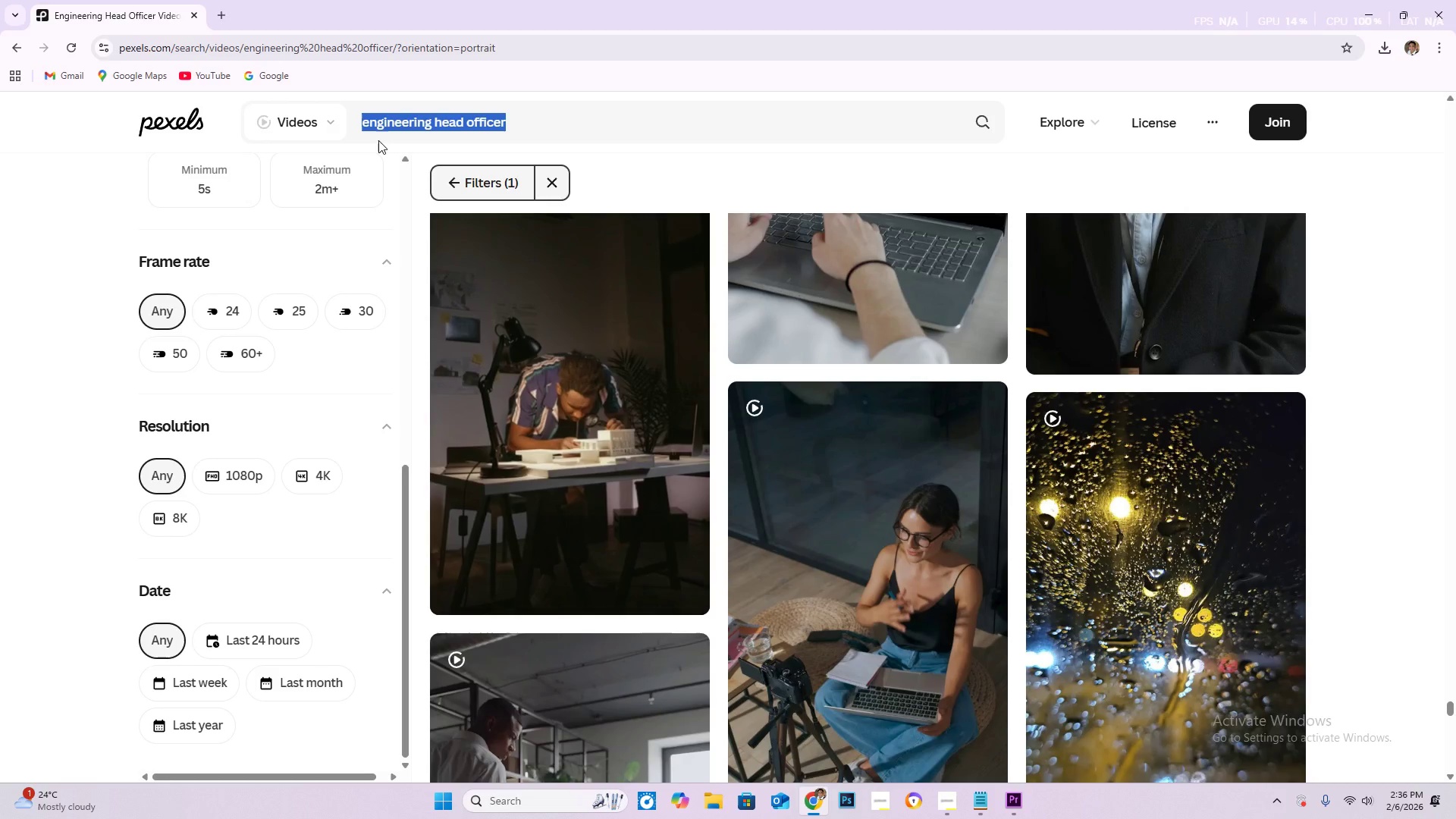 
key(Control+V)
 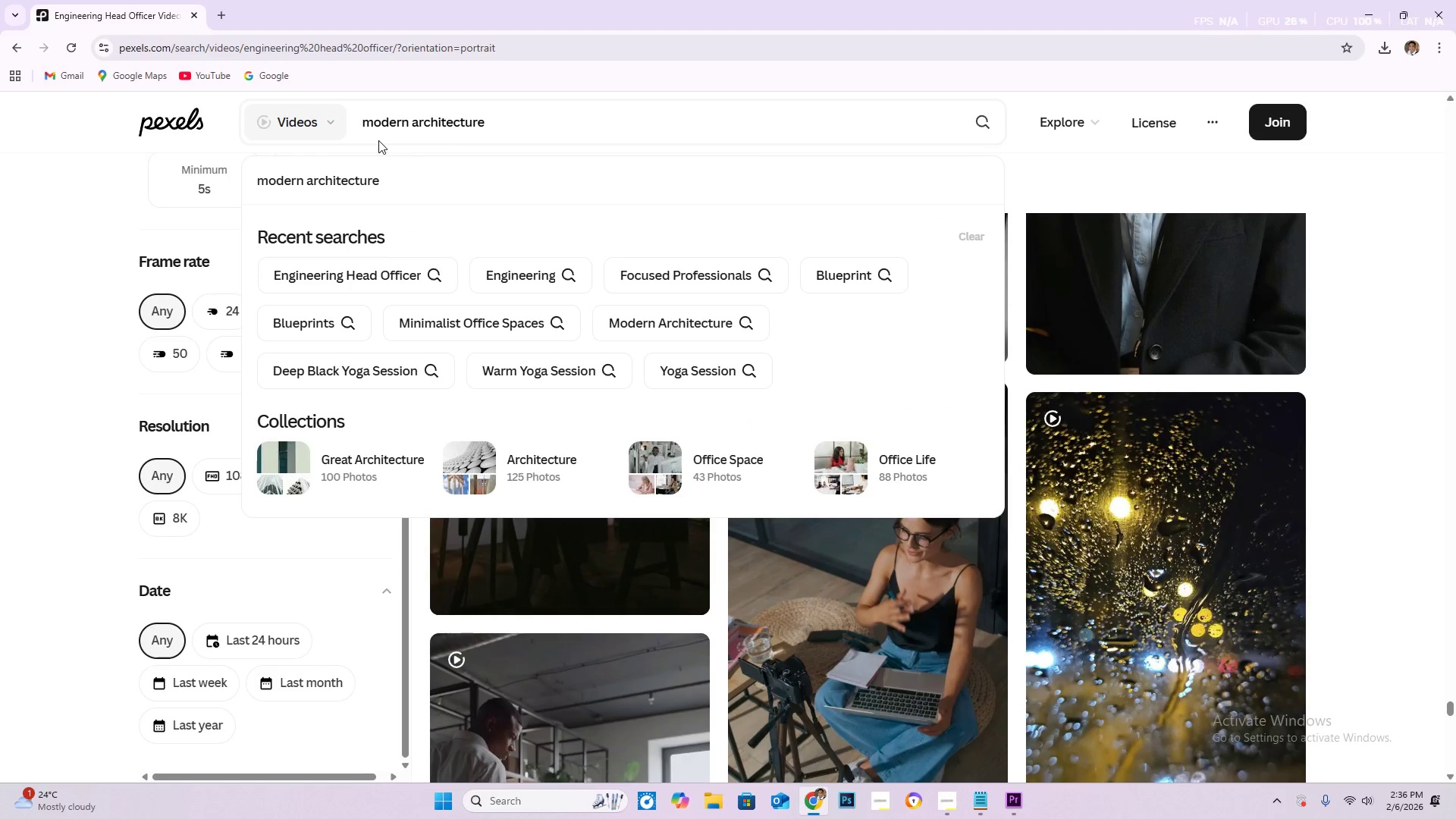 
key(Control+NumpadEnter)
 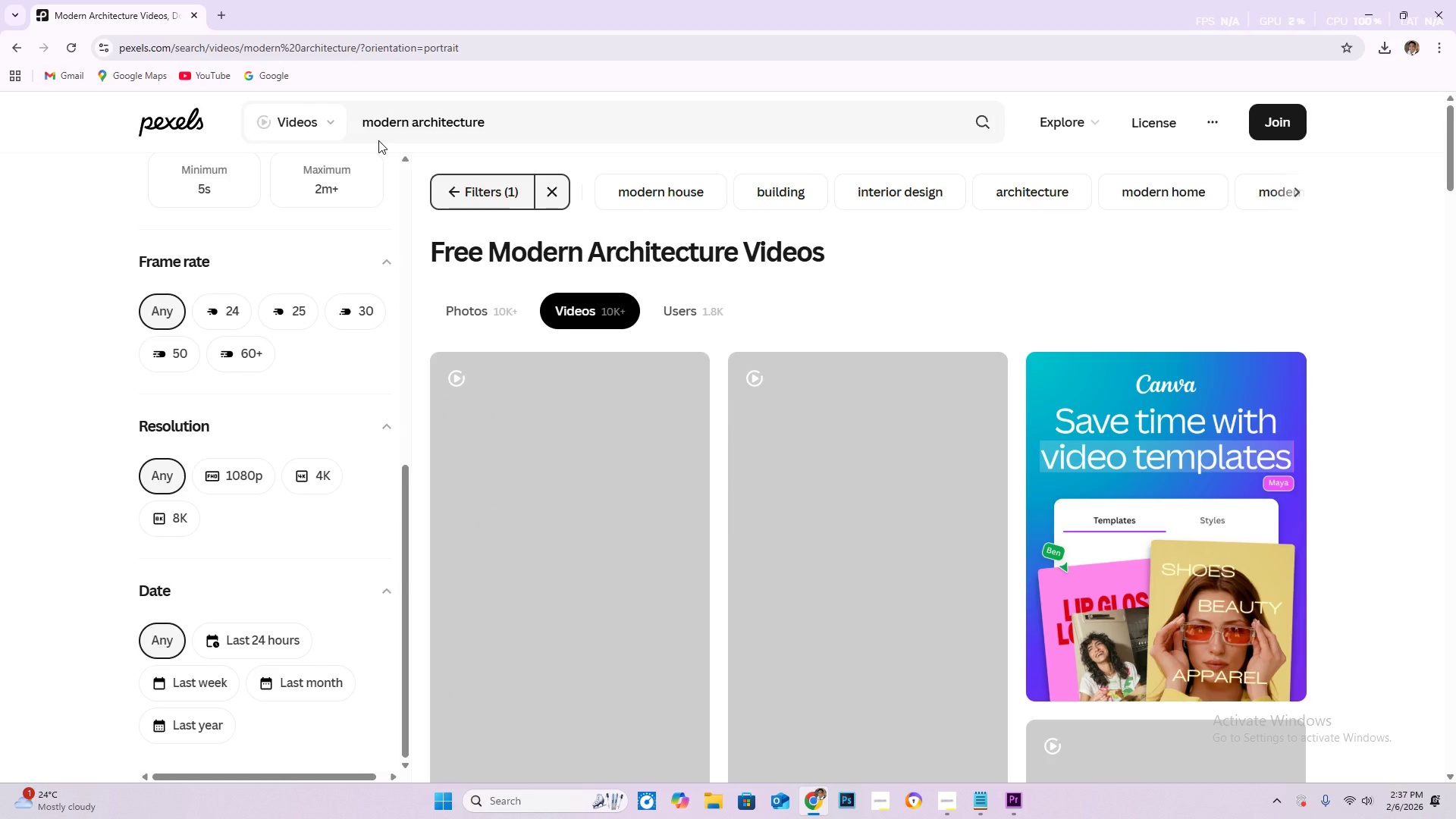 
wait(6.59)
 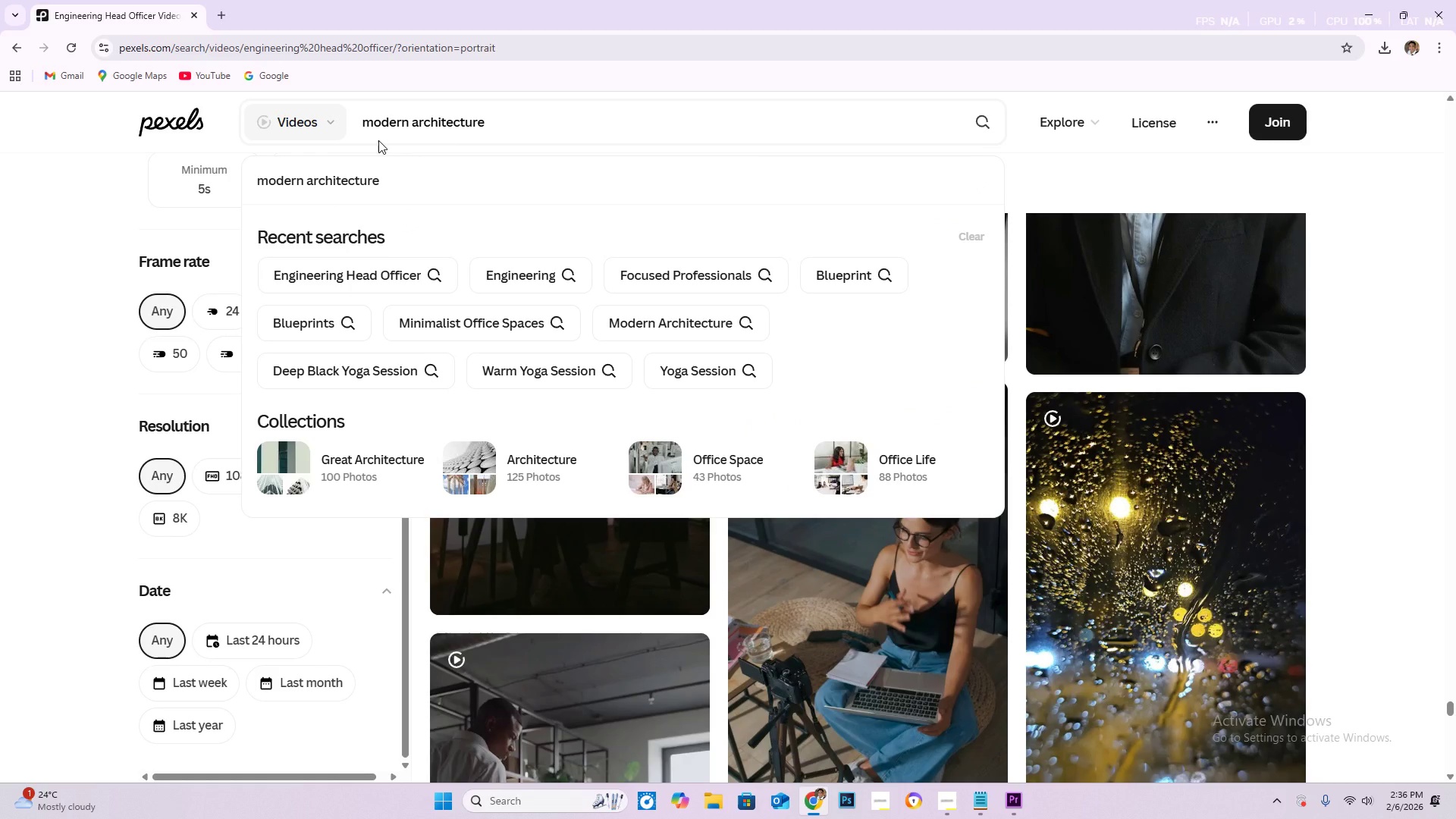 
scroll: coordinate [699, 569], scroll_direction: down, amount: 45.0
 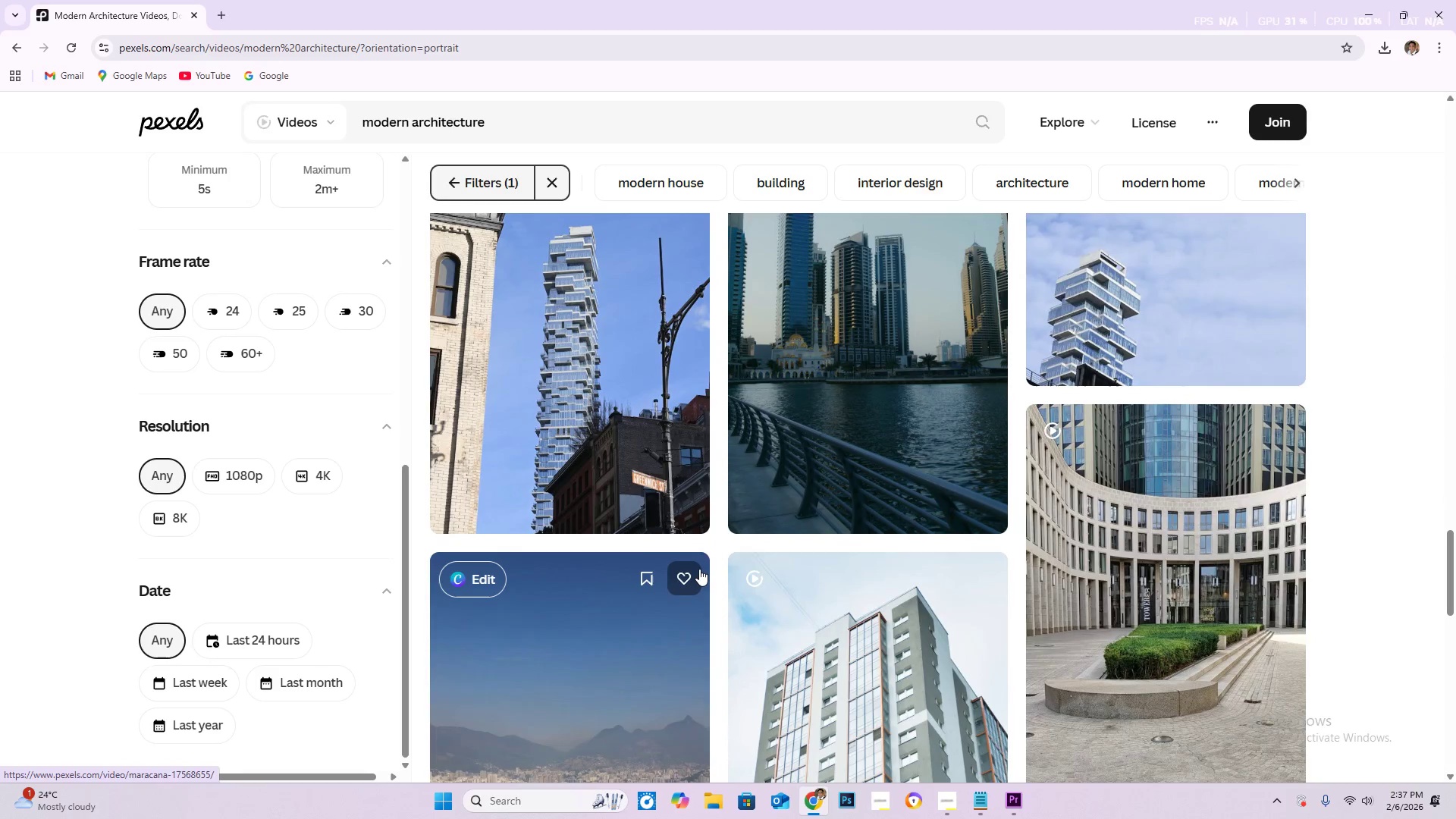 
scroll: coordinate [699, 569], scroll_direction: up, amount: 4.0
 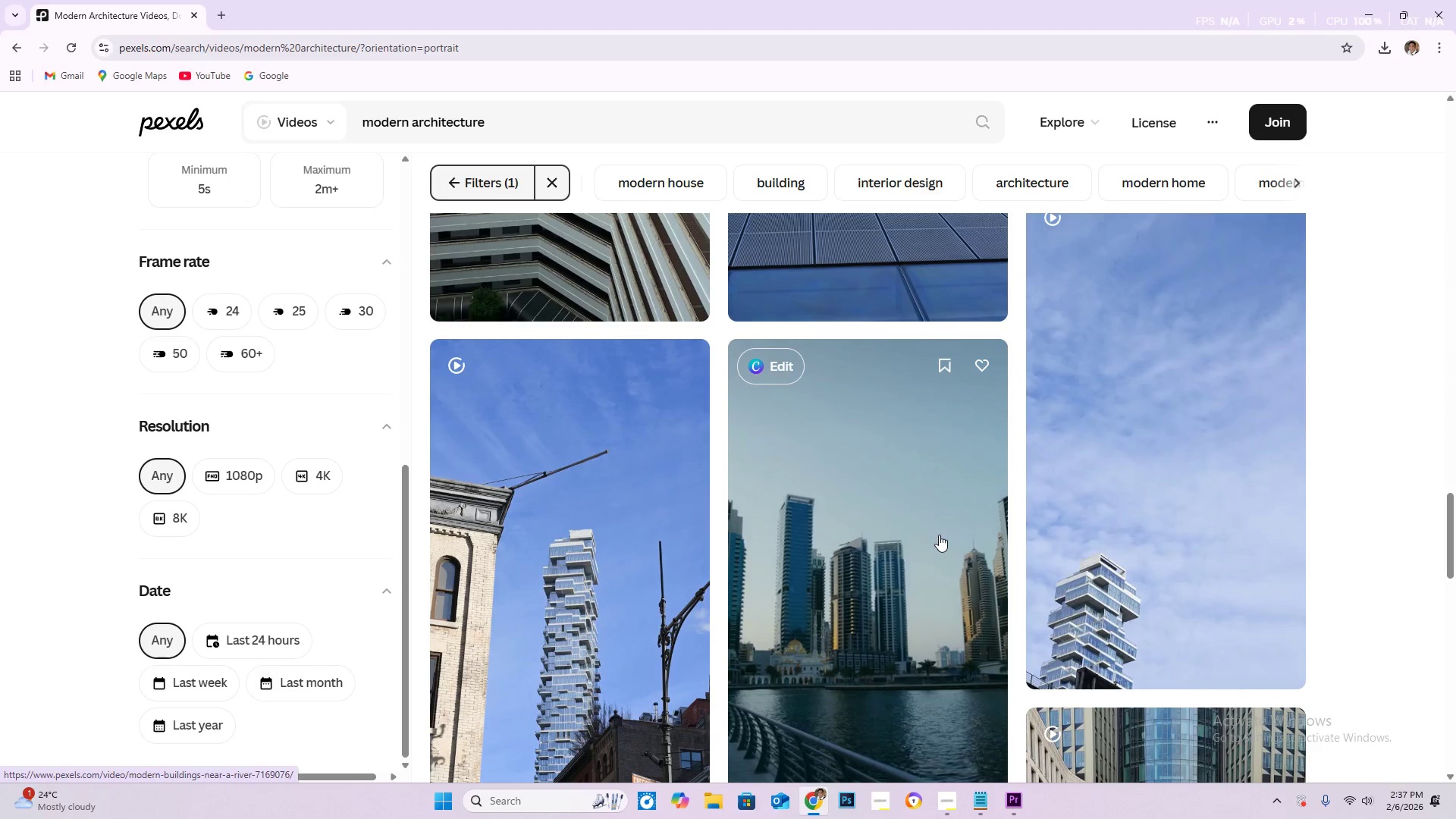 
scroll: coordinate [924, 516], scroll_direction: down, amount: 20.0
 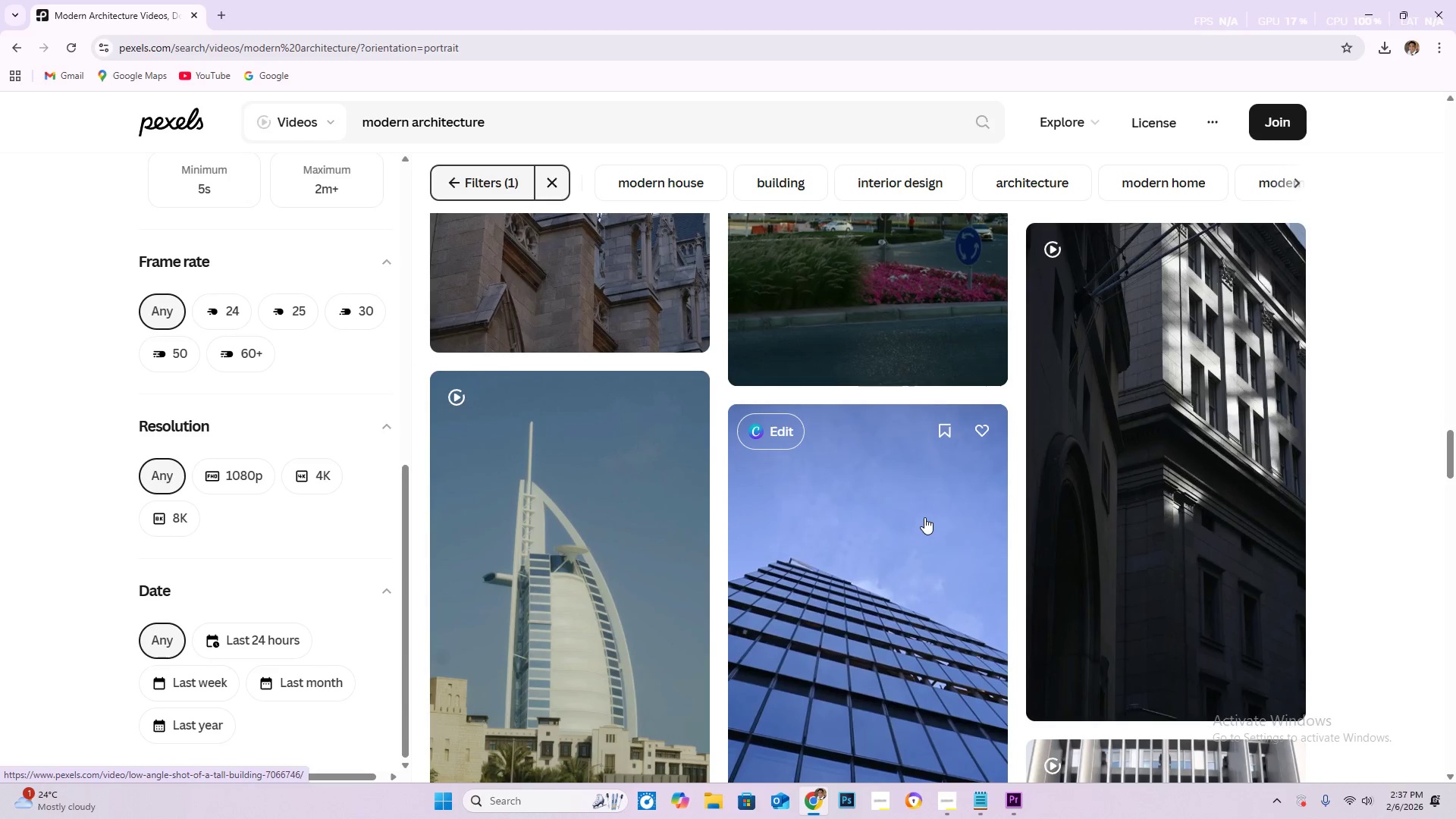 
wait(5.2)
 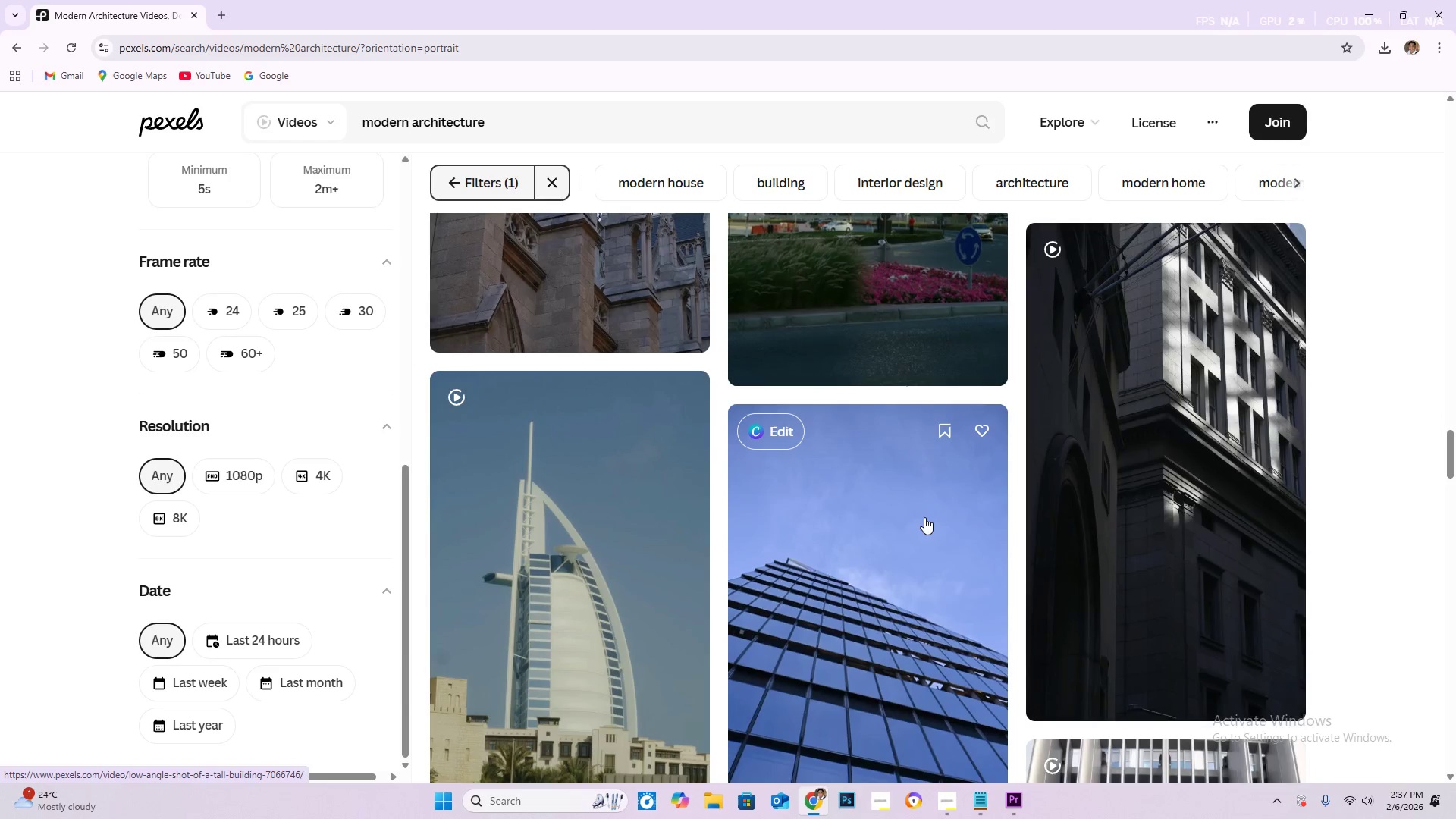 
scroll: coordinate [536, 450], scroll_direction: down, amount: 28.0
 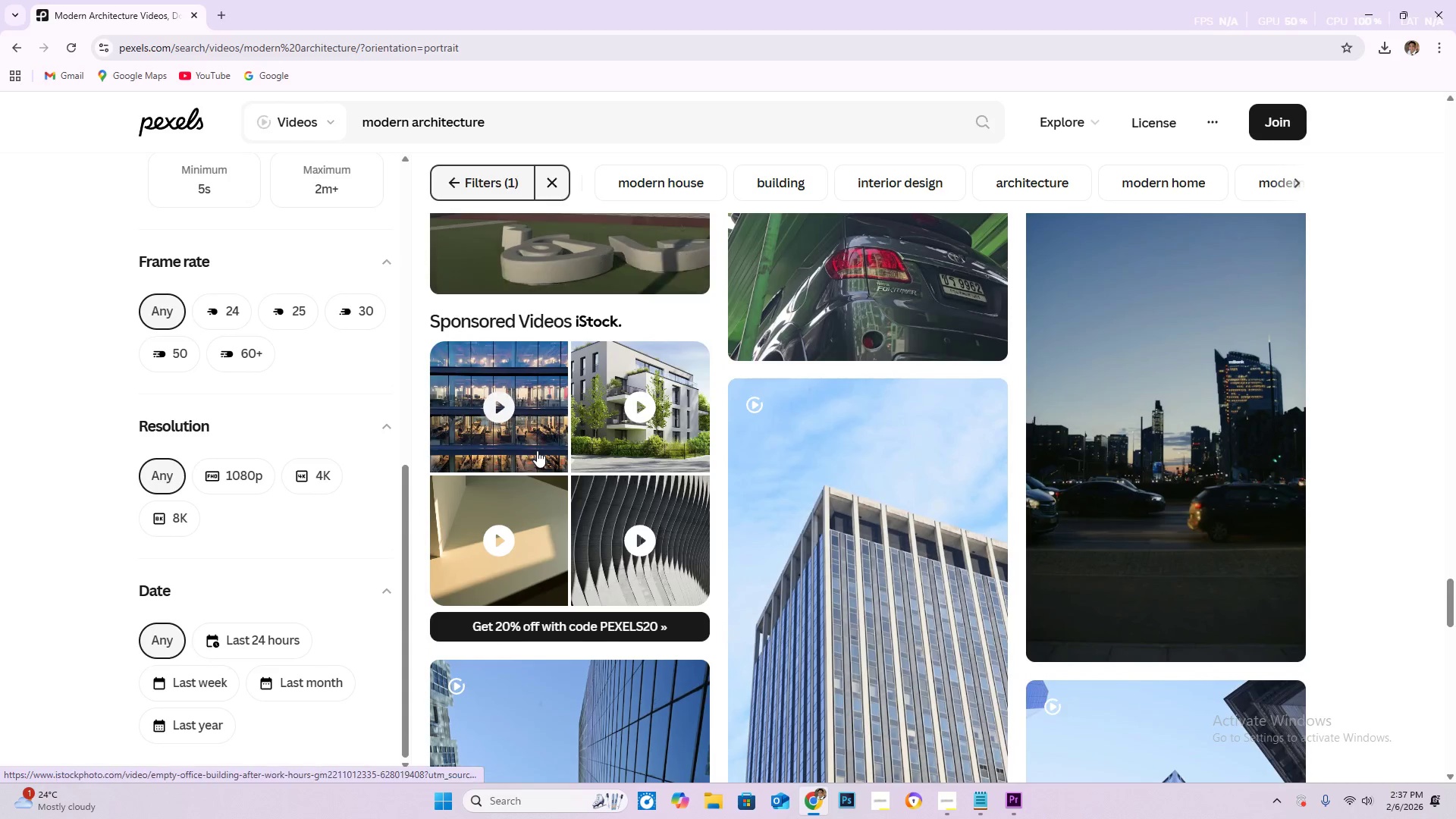 
scroll: coordinate [538, 450], scroll_direction: down, amount: 5.0
 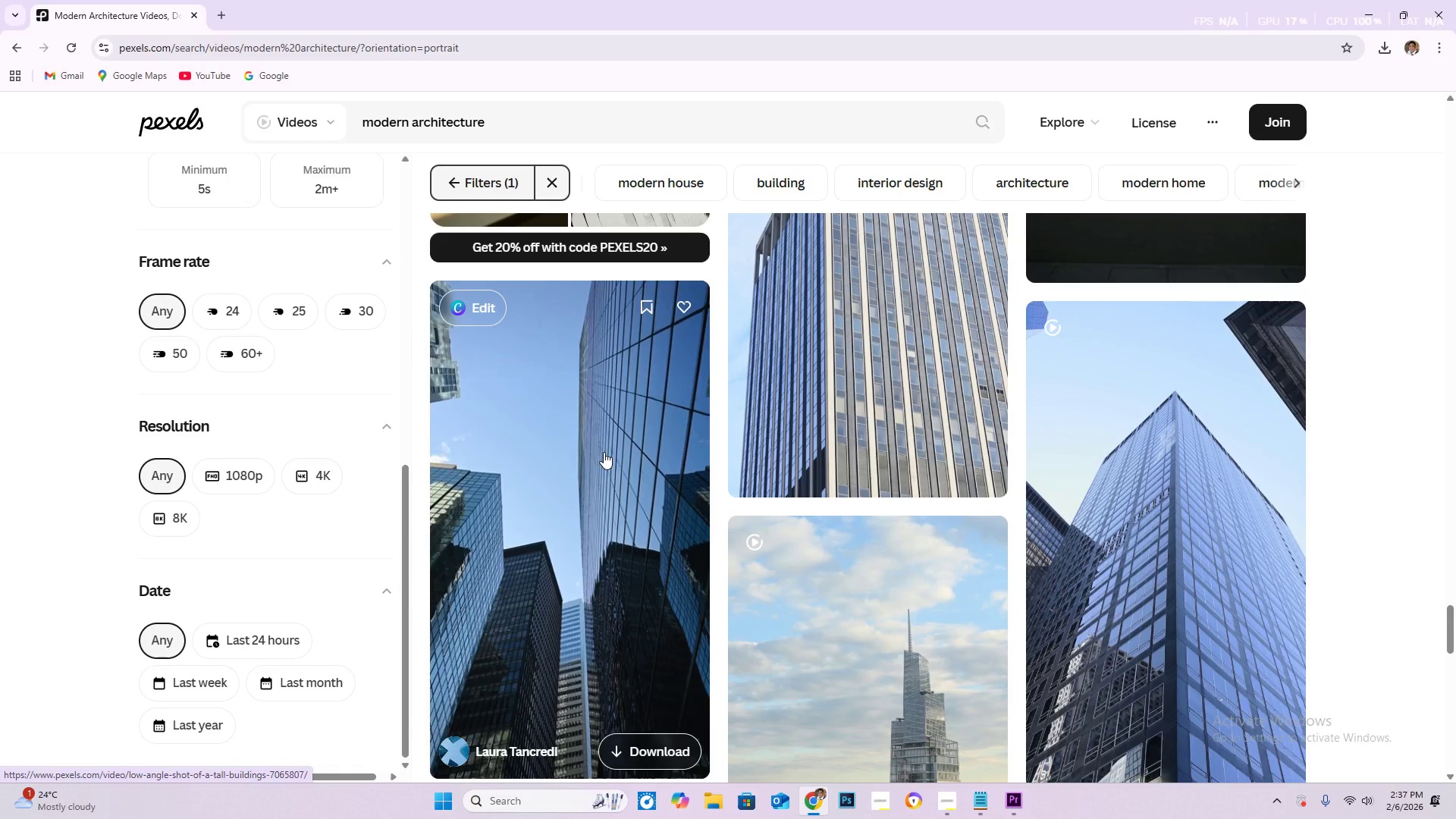 
left_click([604, 452])
 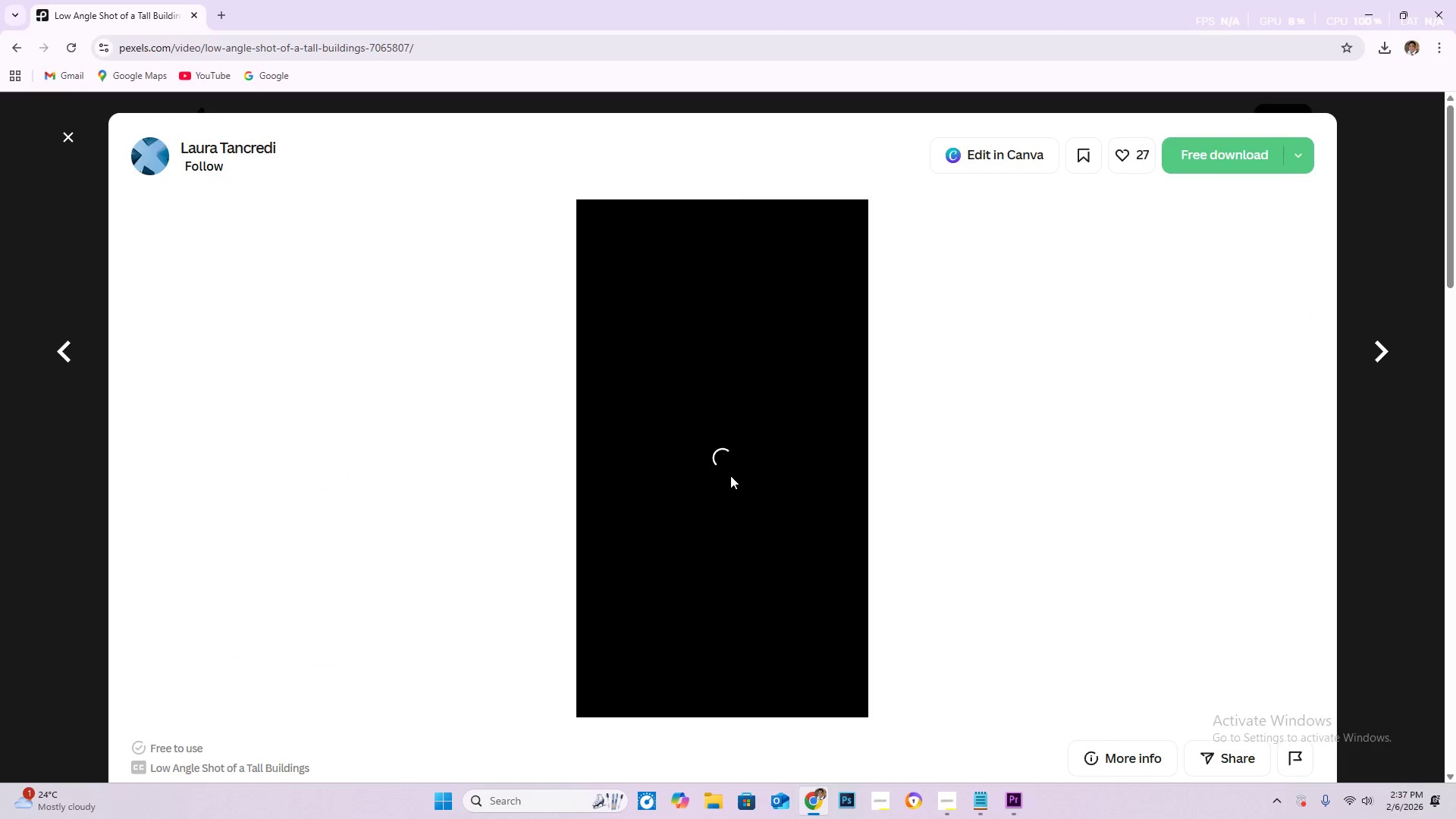 
wait(12.23)
 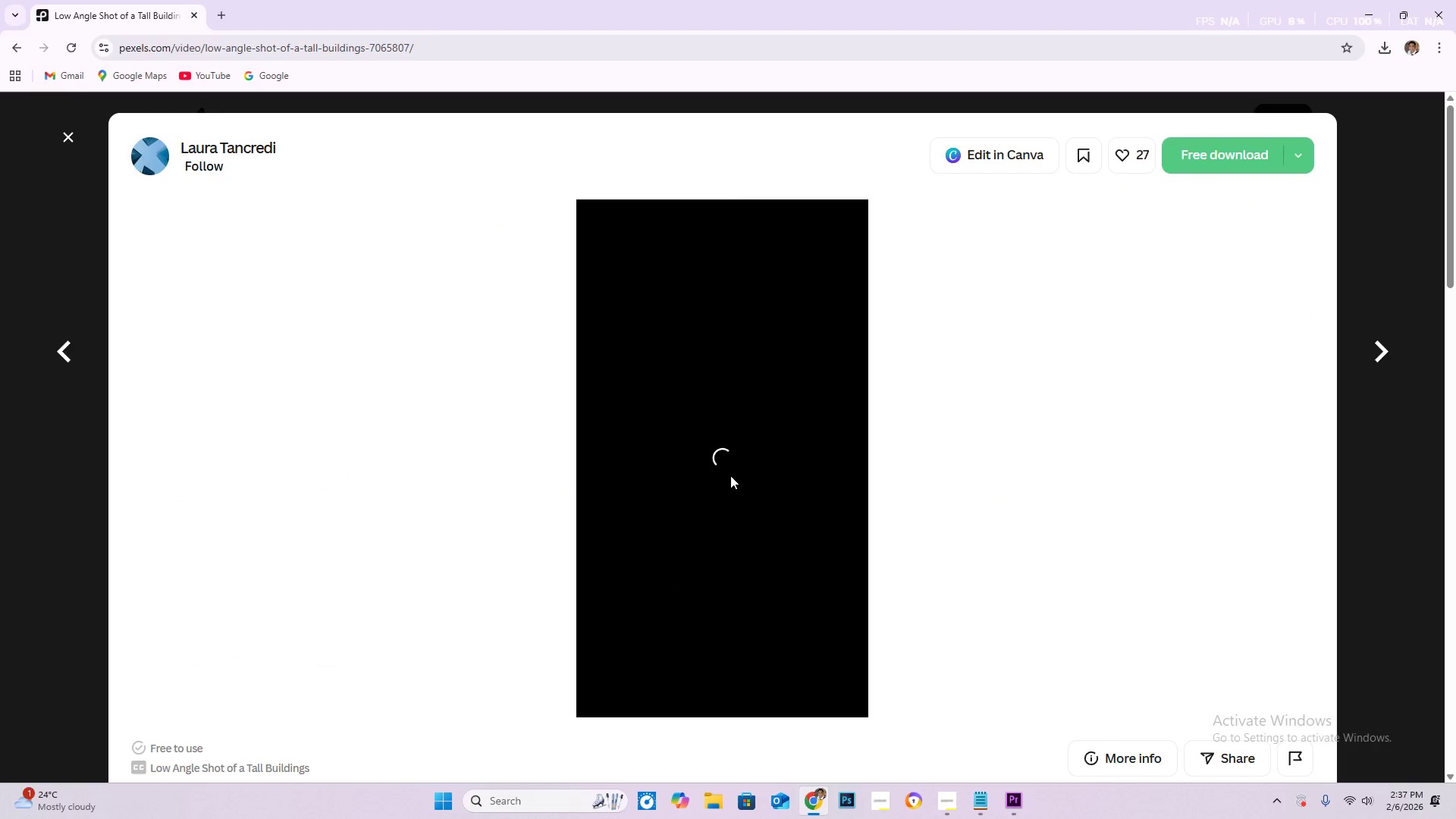 
left_click([435, 49])
 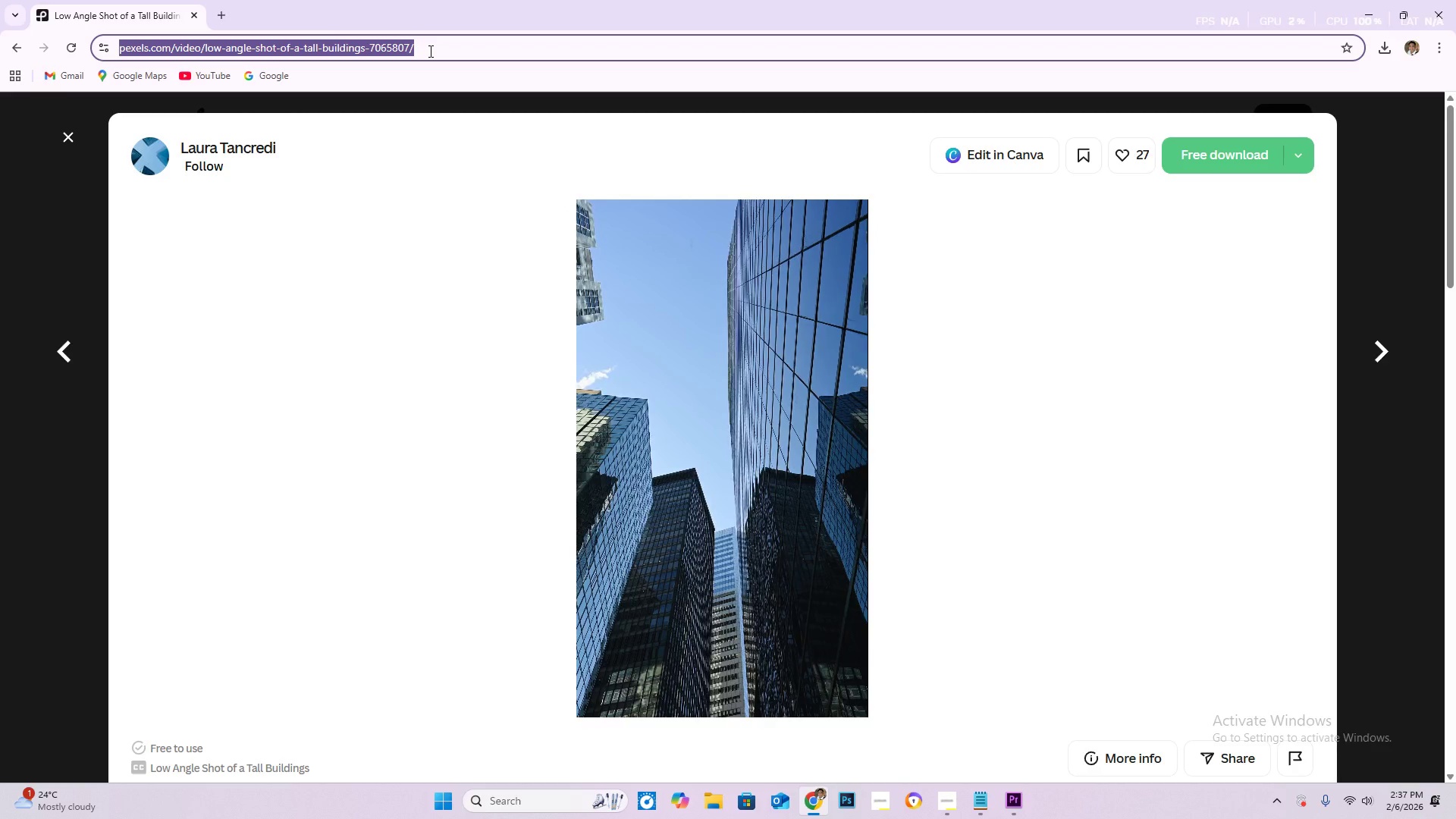 
key(Control+C)
 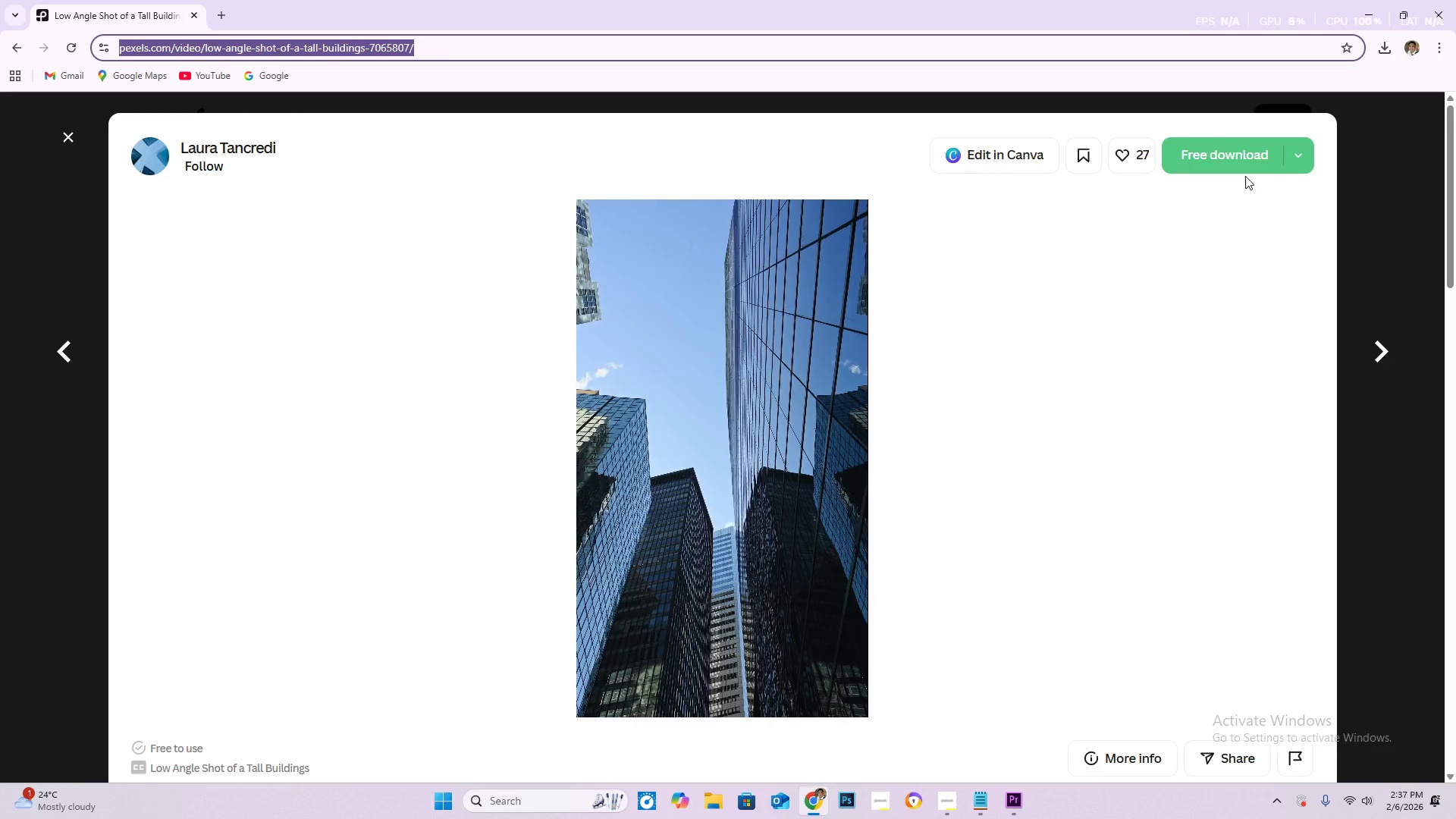 
left_click([1232, 155])
 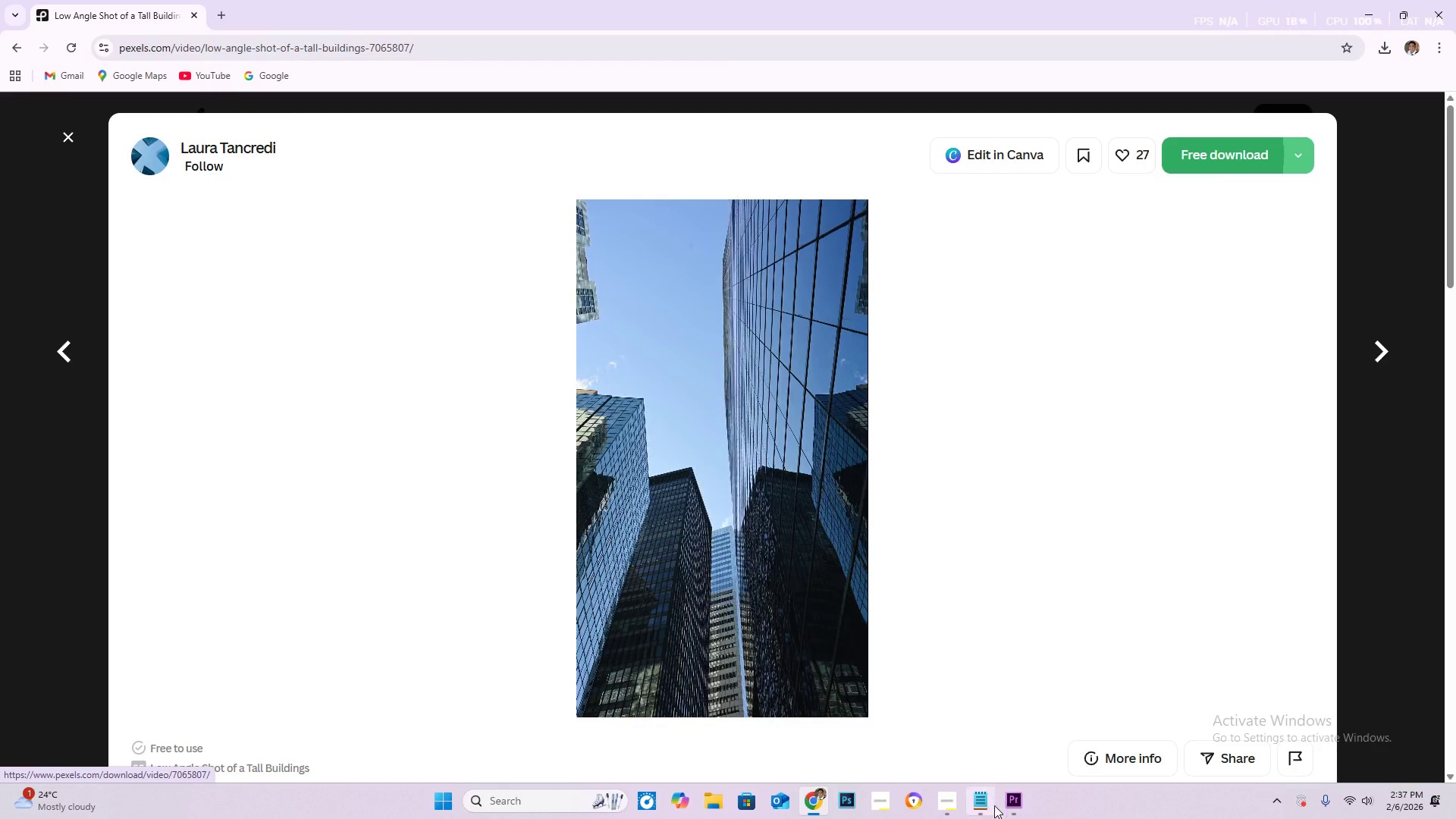 
left_click([984, 812])
 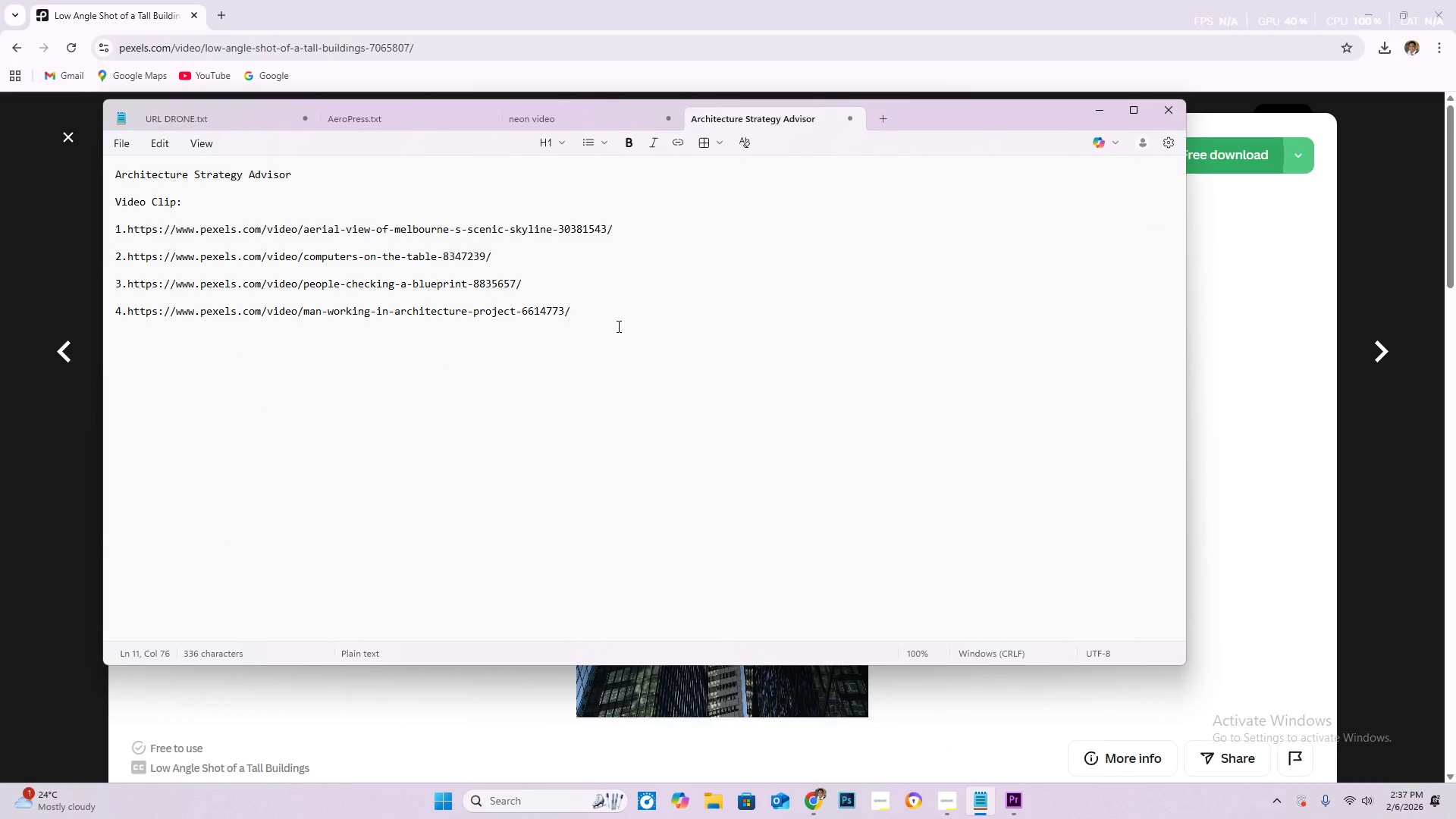 
key(Enter)
 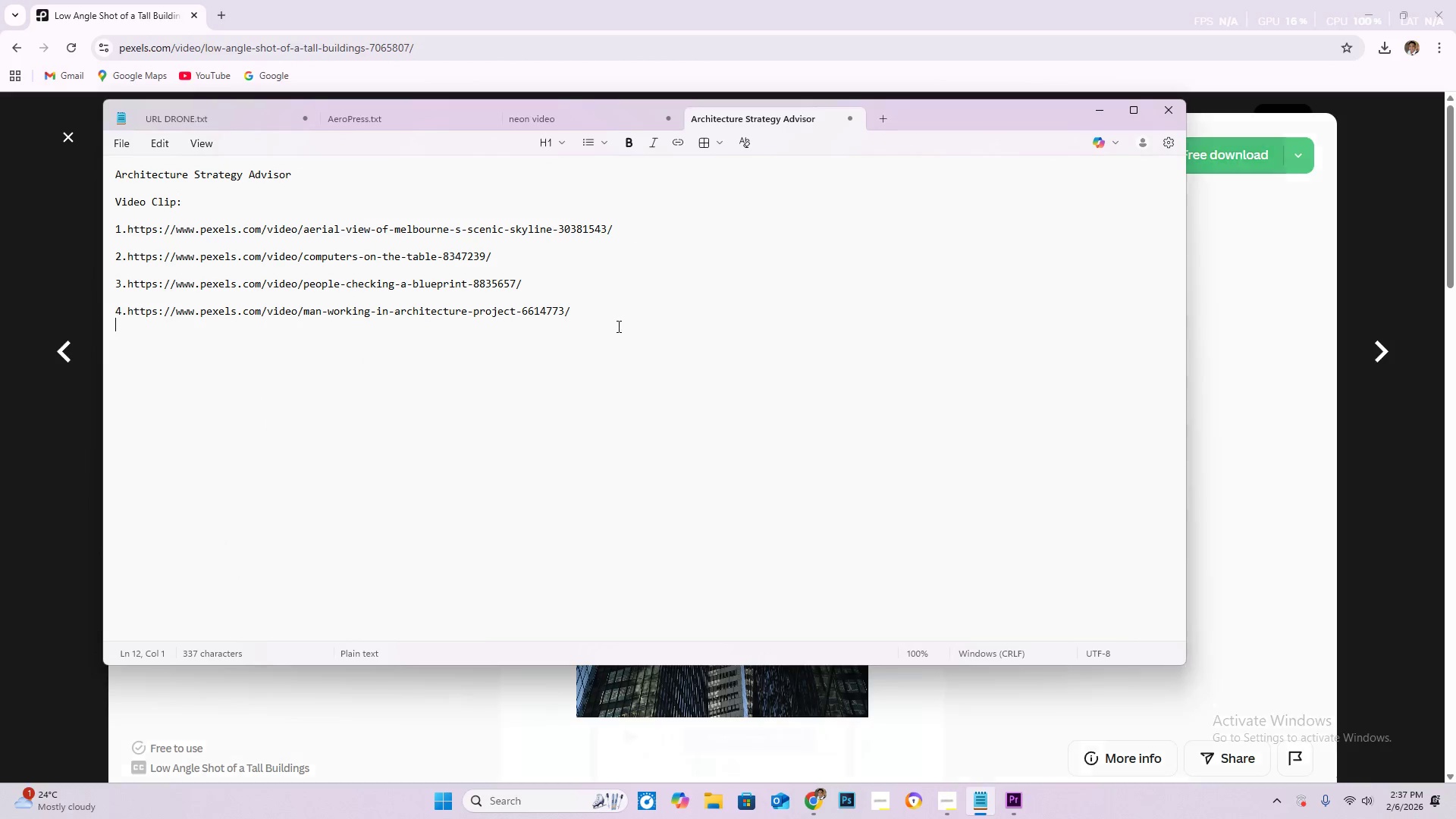 
key(Enter)
 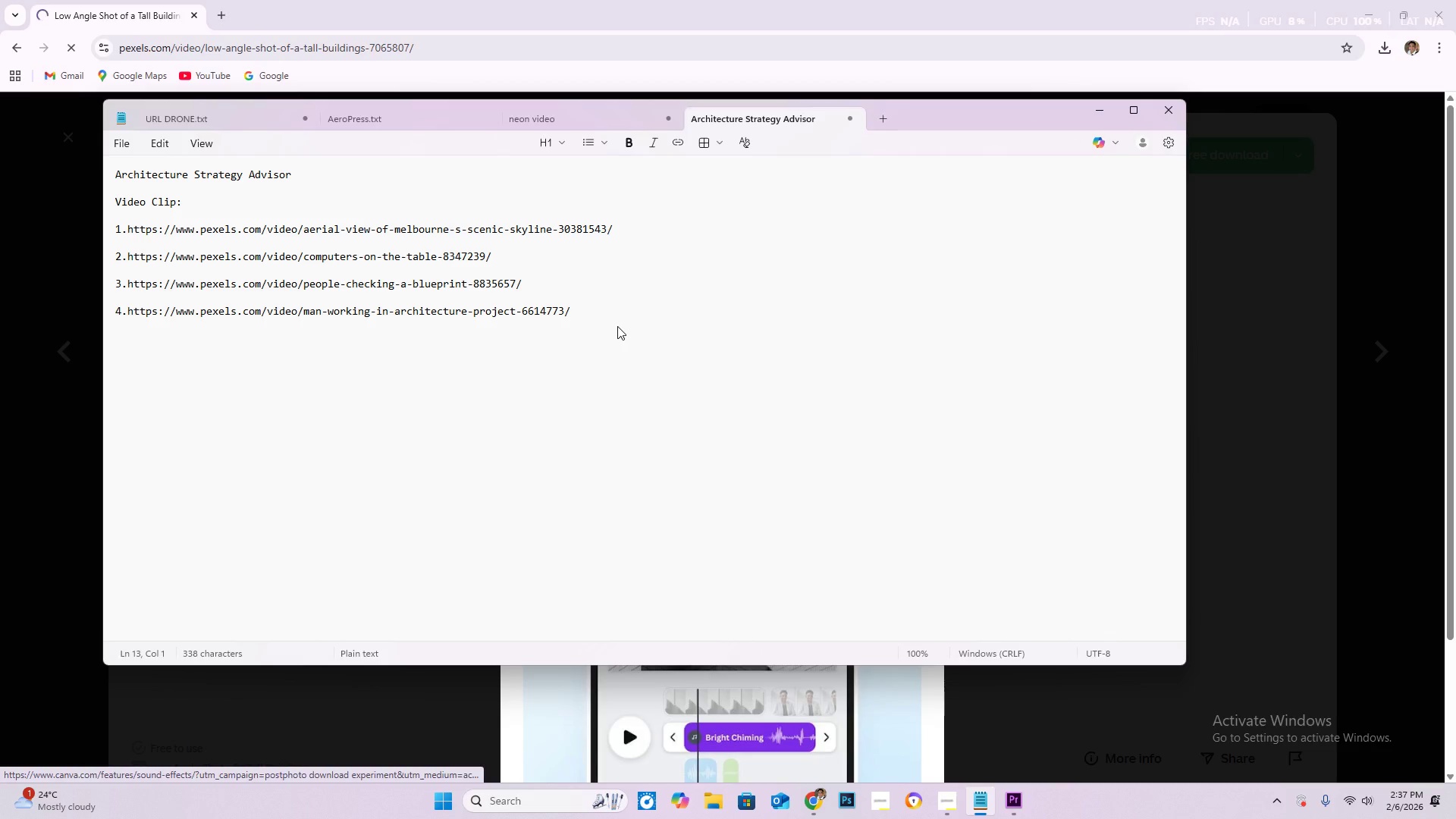 
key(5)
 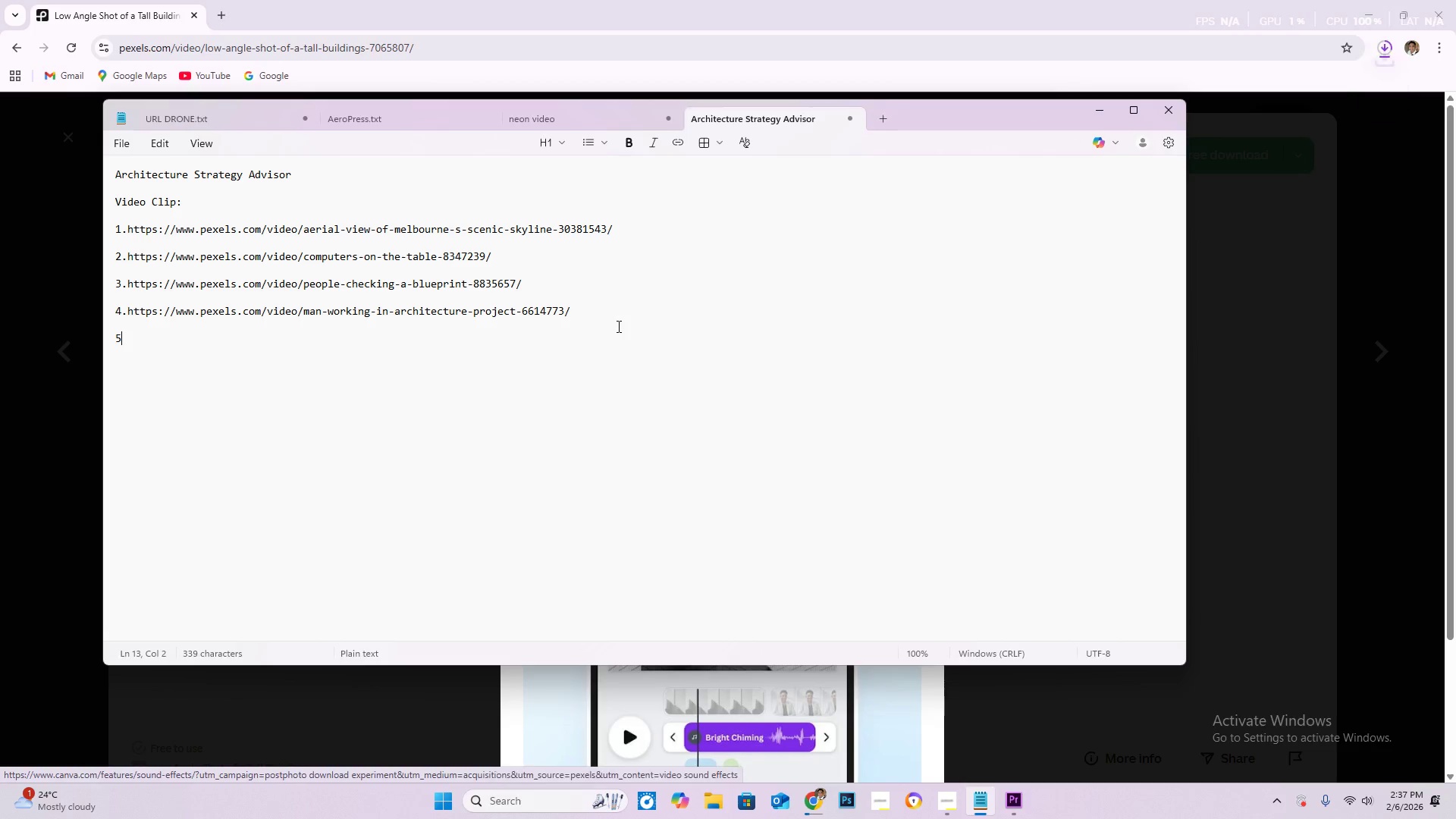 
key(Slash)
 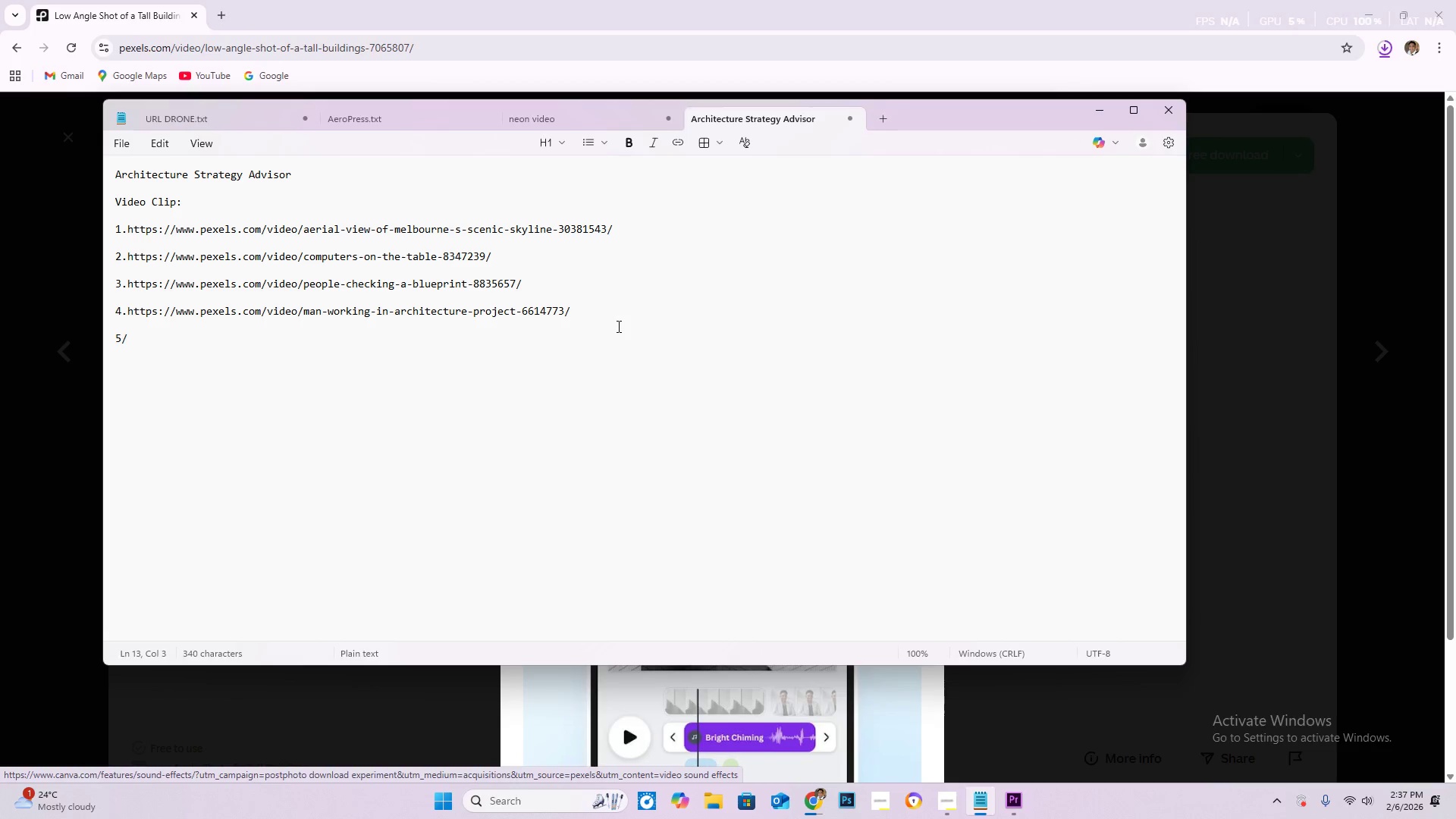 
key(Backspace)
 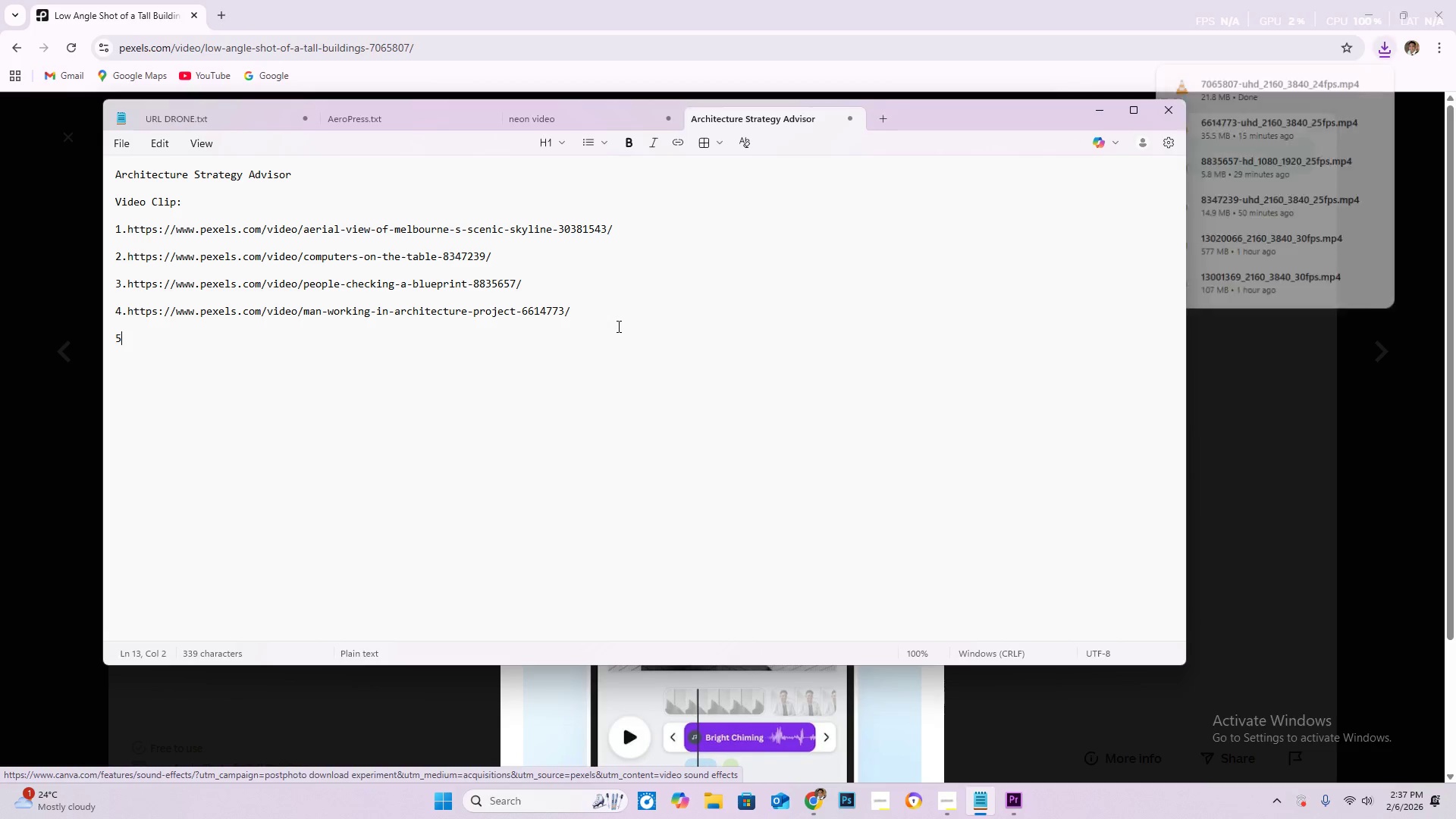 
key(Comma)
 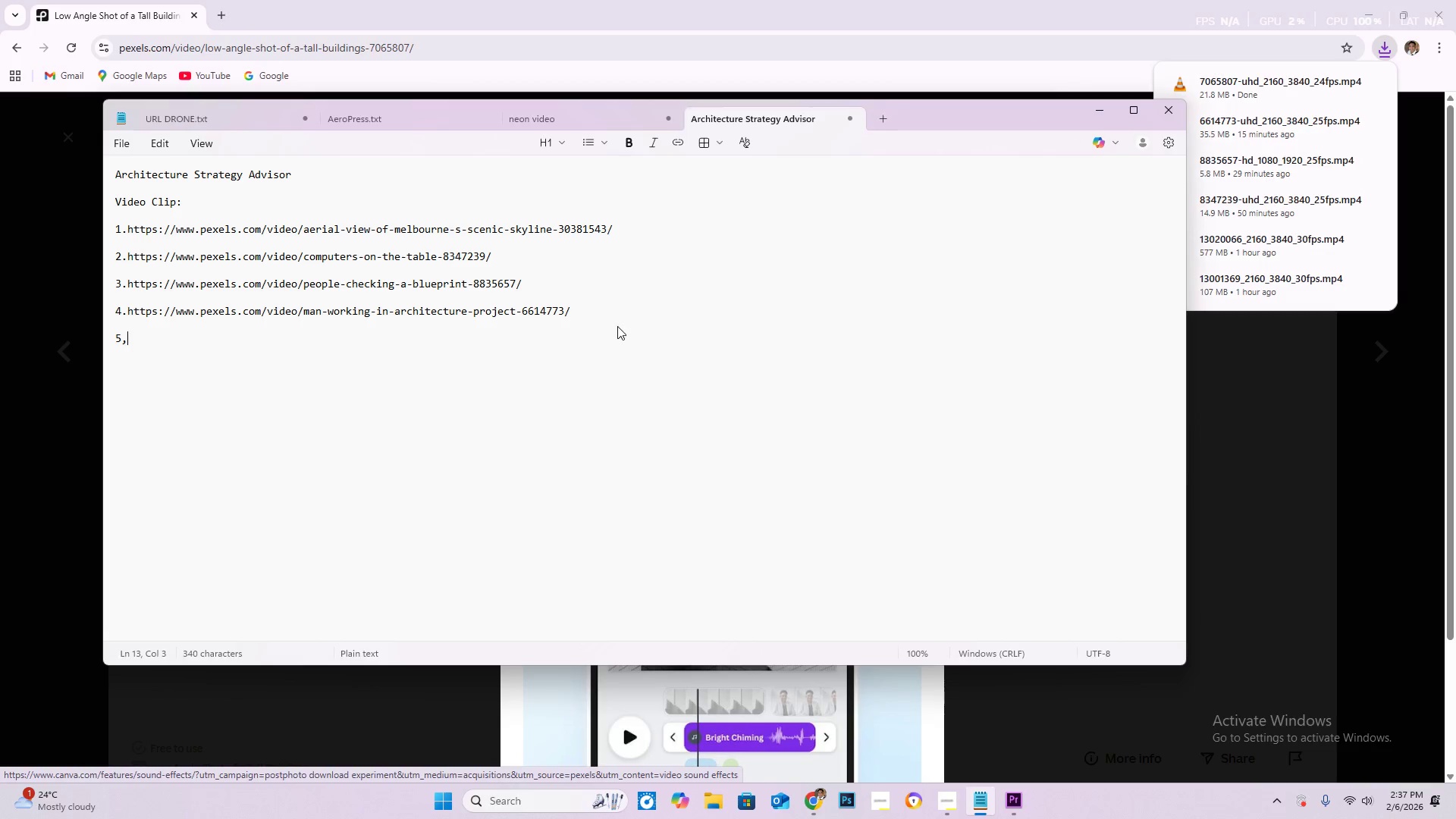 
hold_key(key=ControlLeft, duration=0.64)
 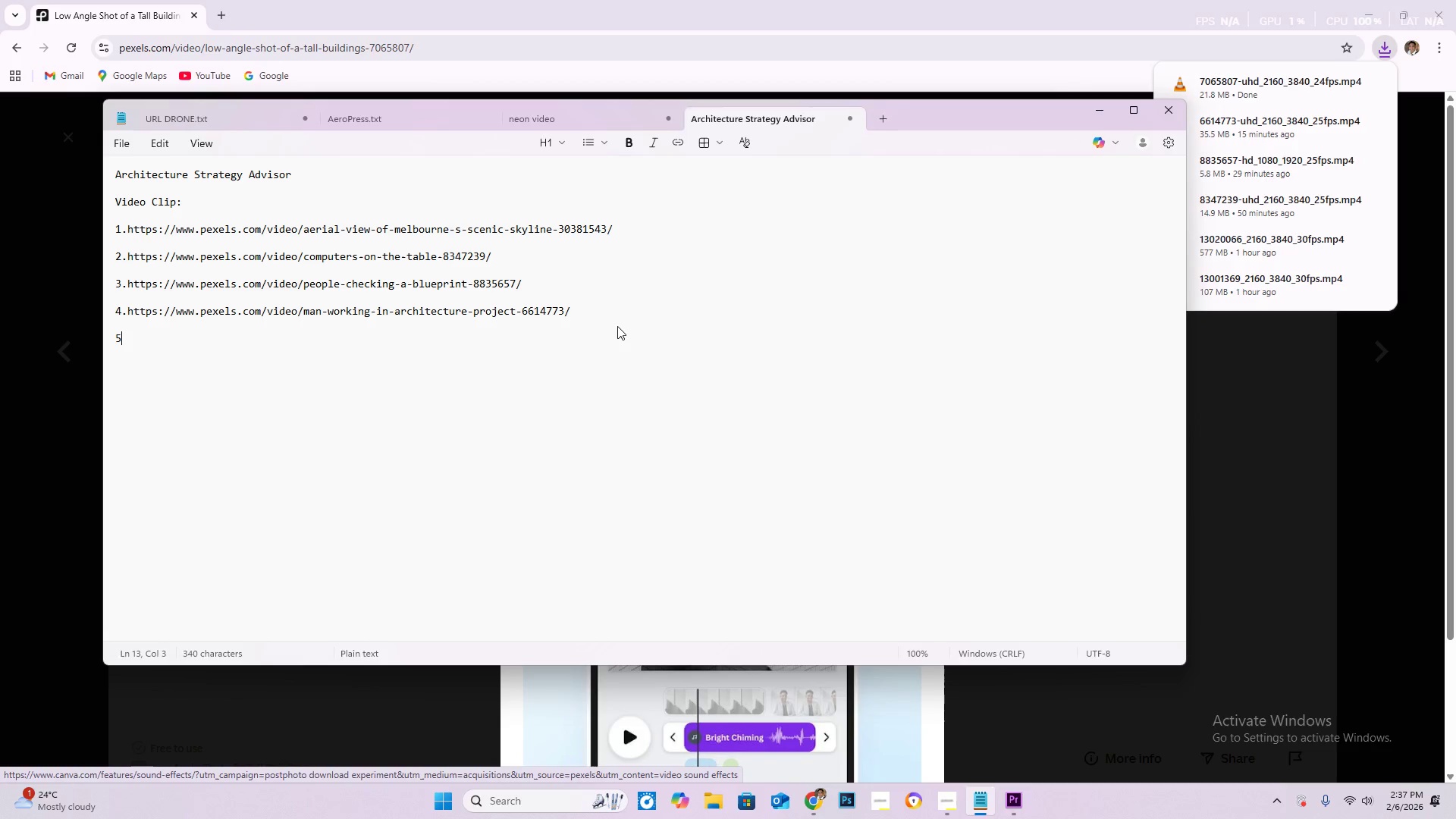 
key(Backspace)
 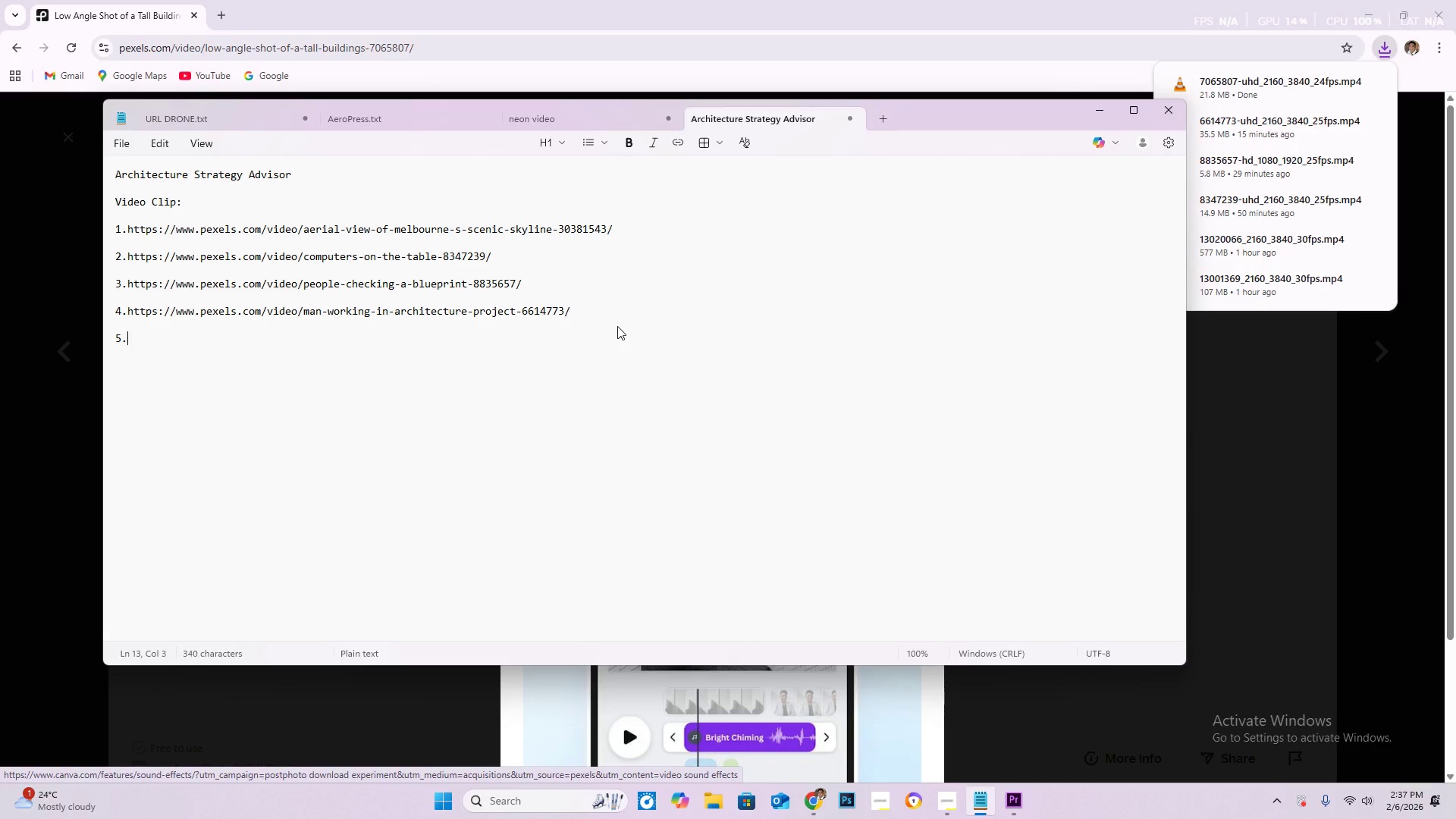 
key(Period)
 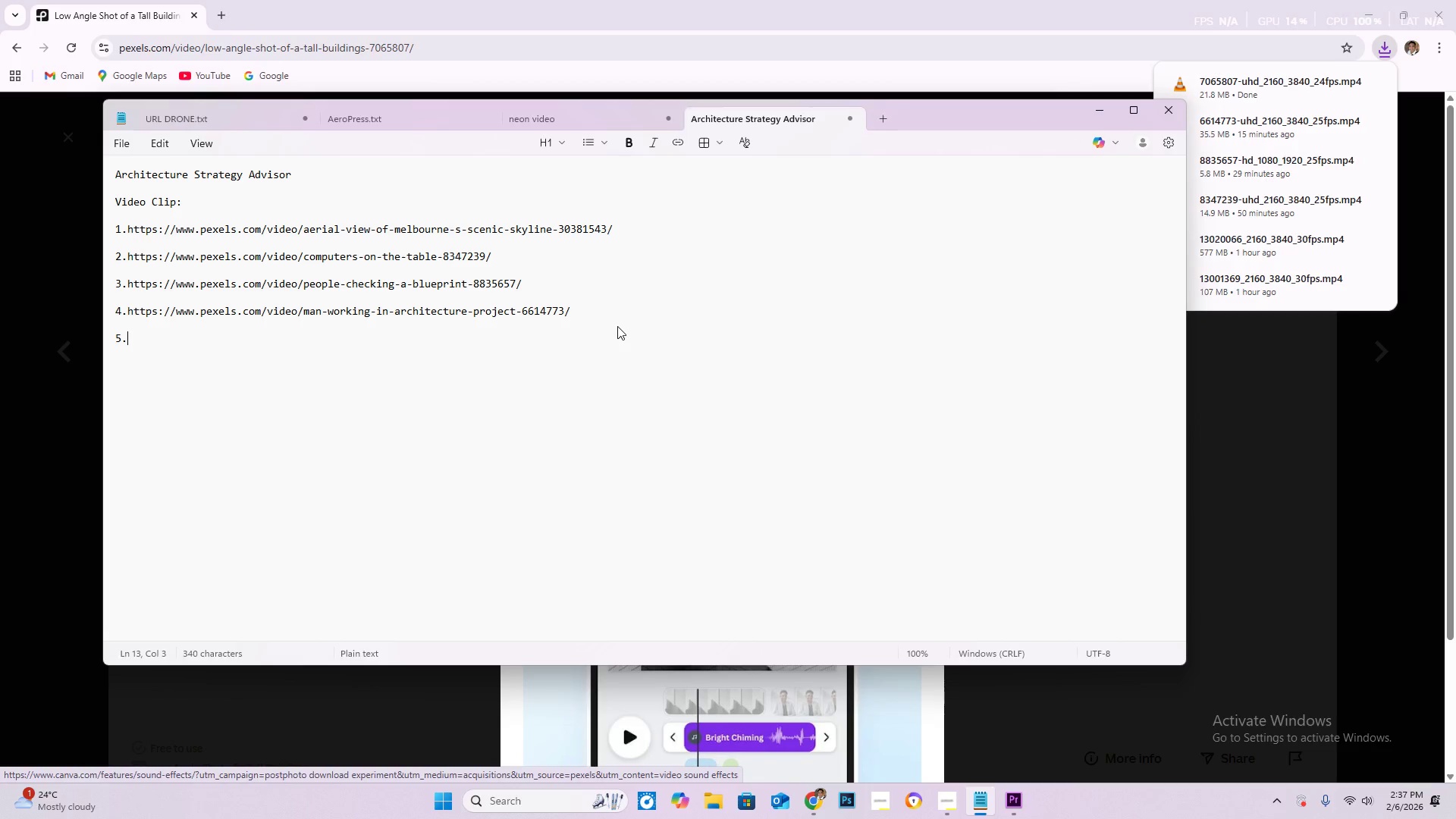 
key(Control+V)
 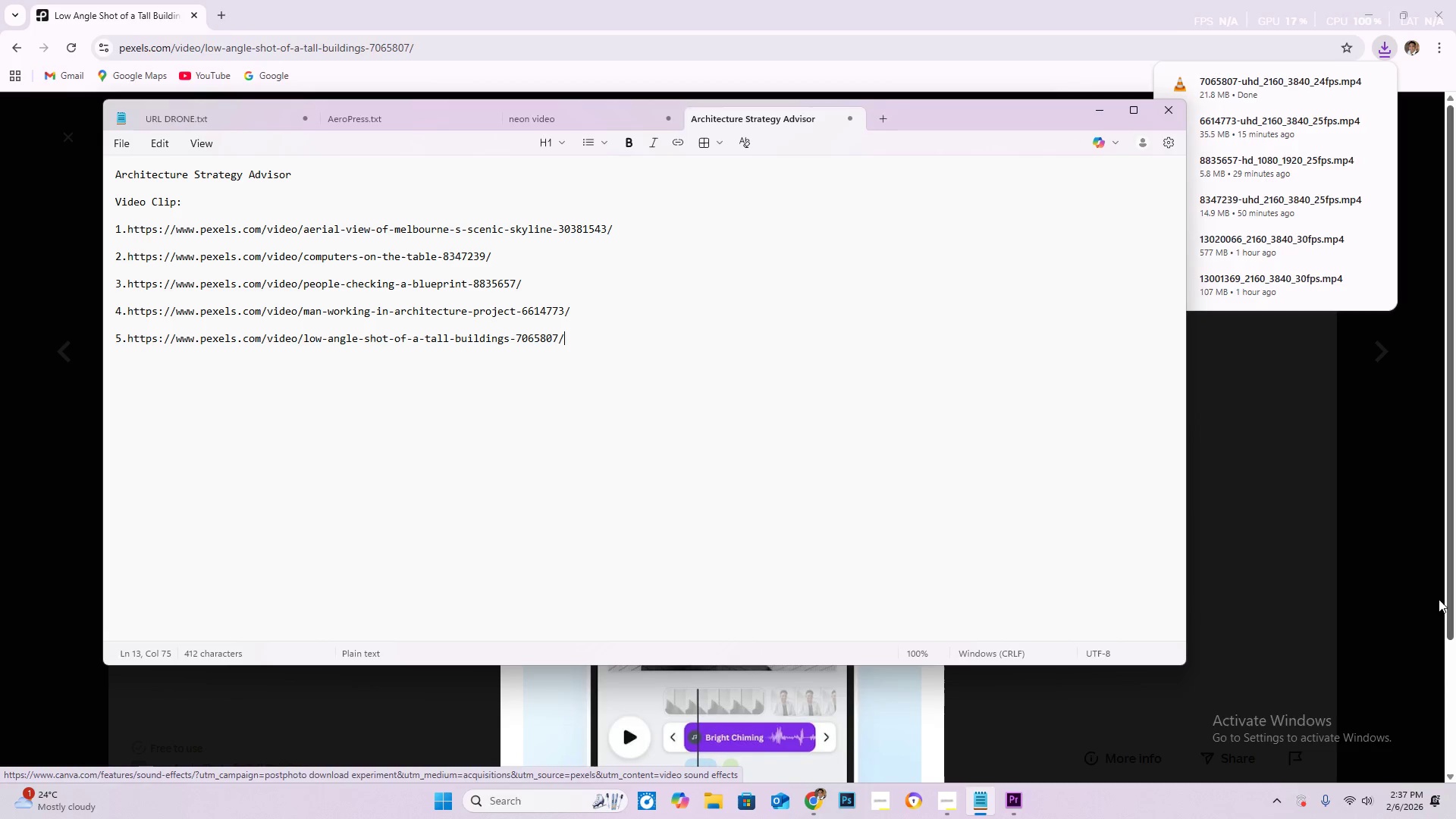 
left_click([1307, 540])
 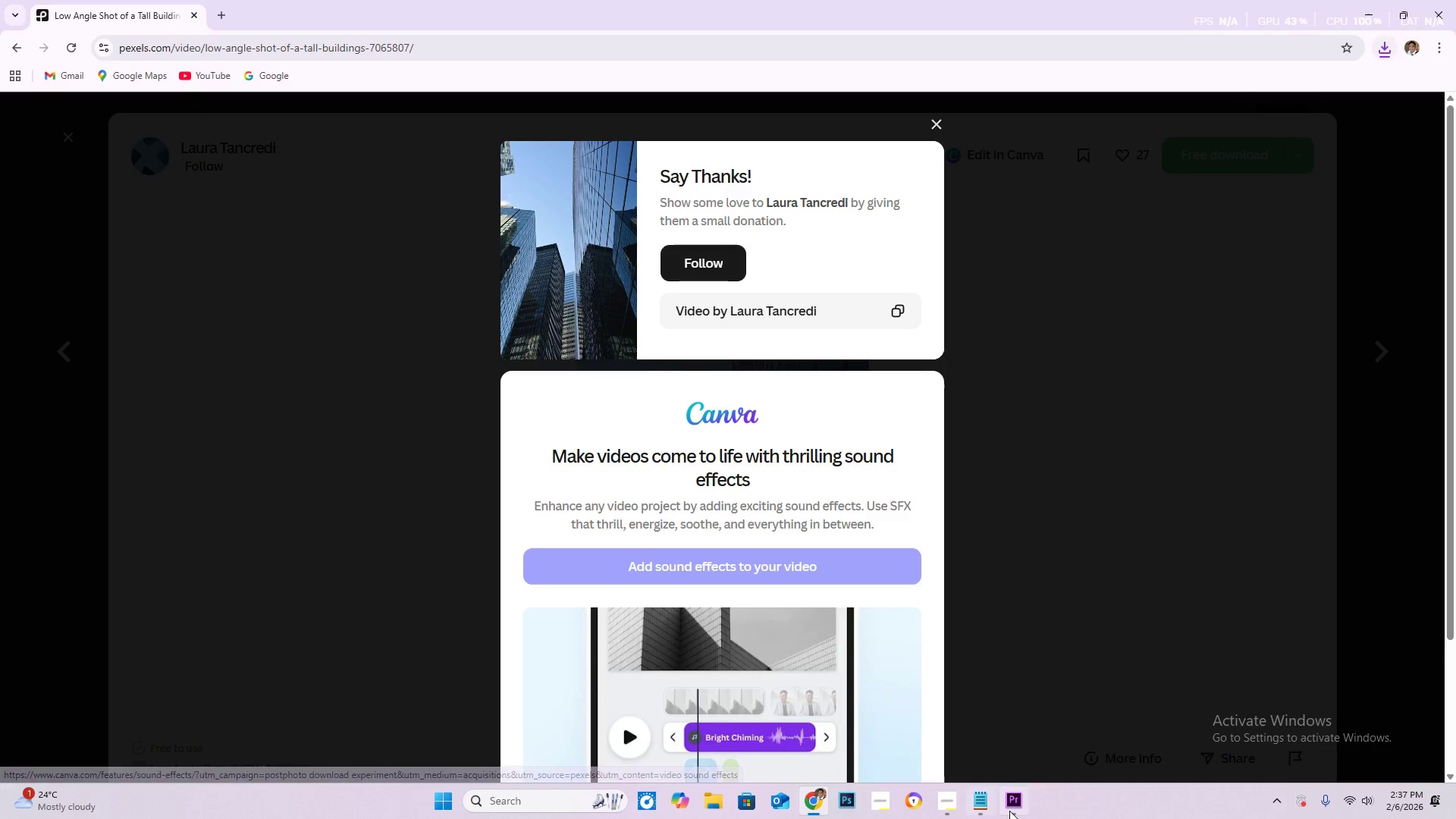 
left_click([1018, 811])
 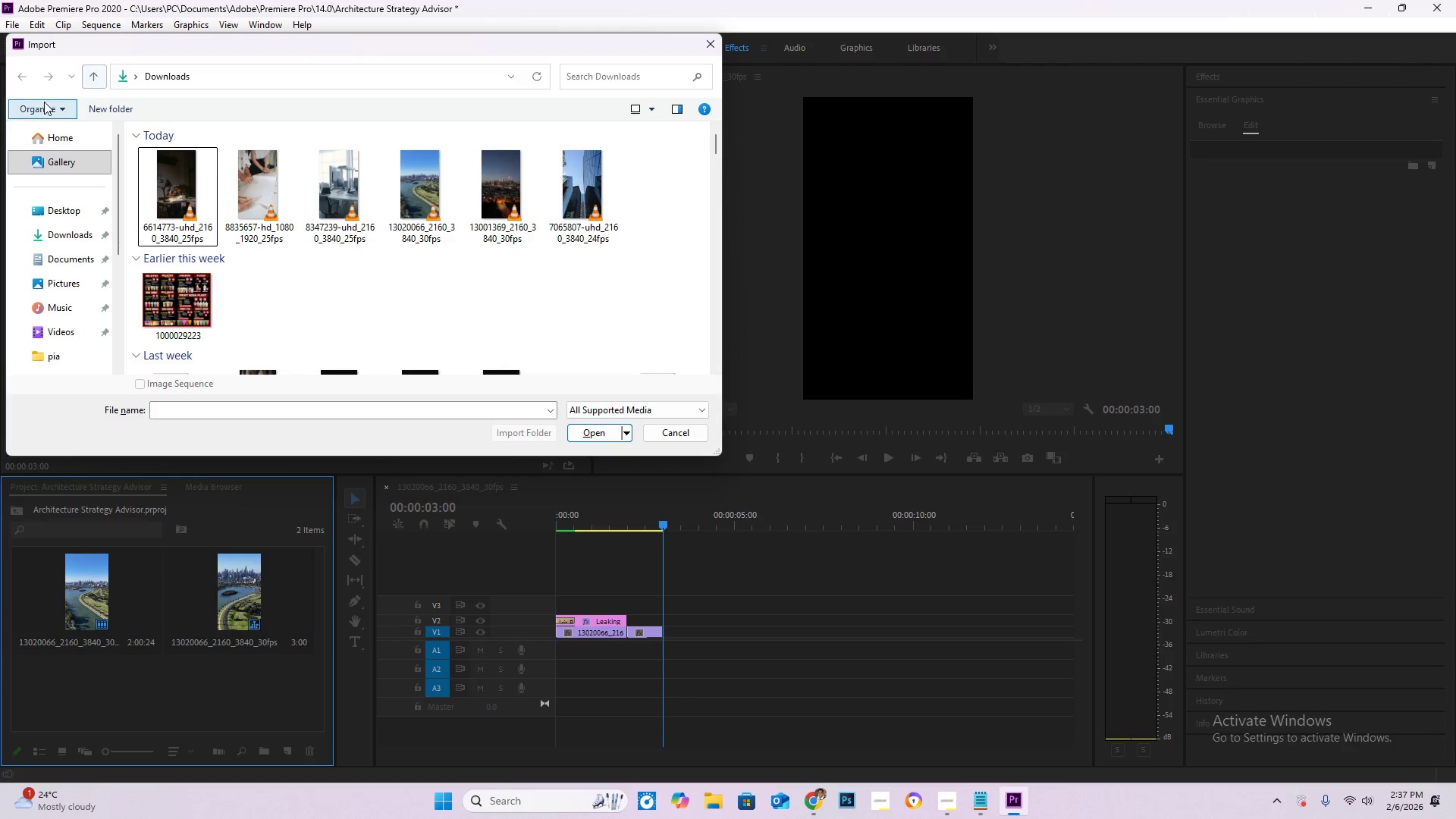 
left_click([55, 141])
 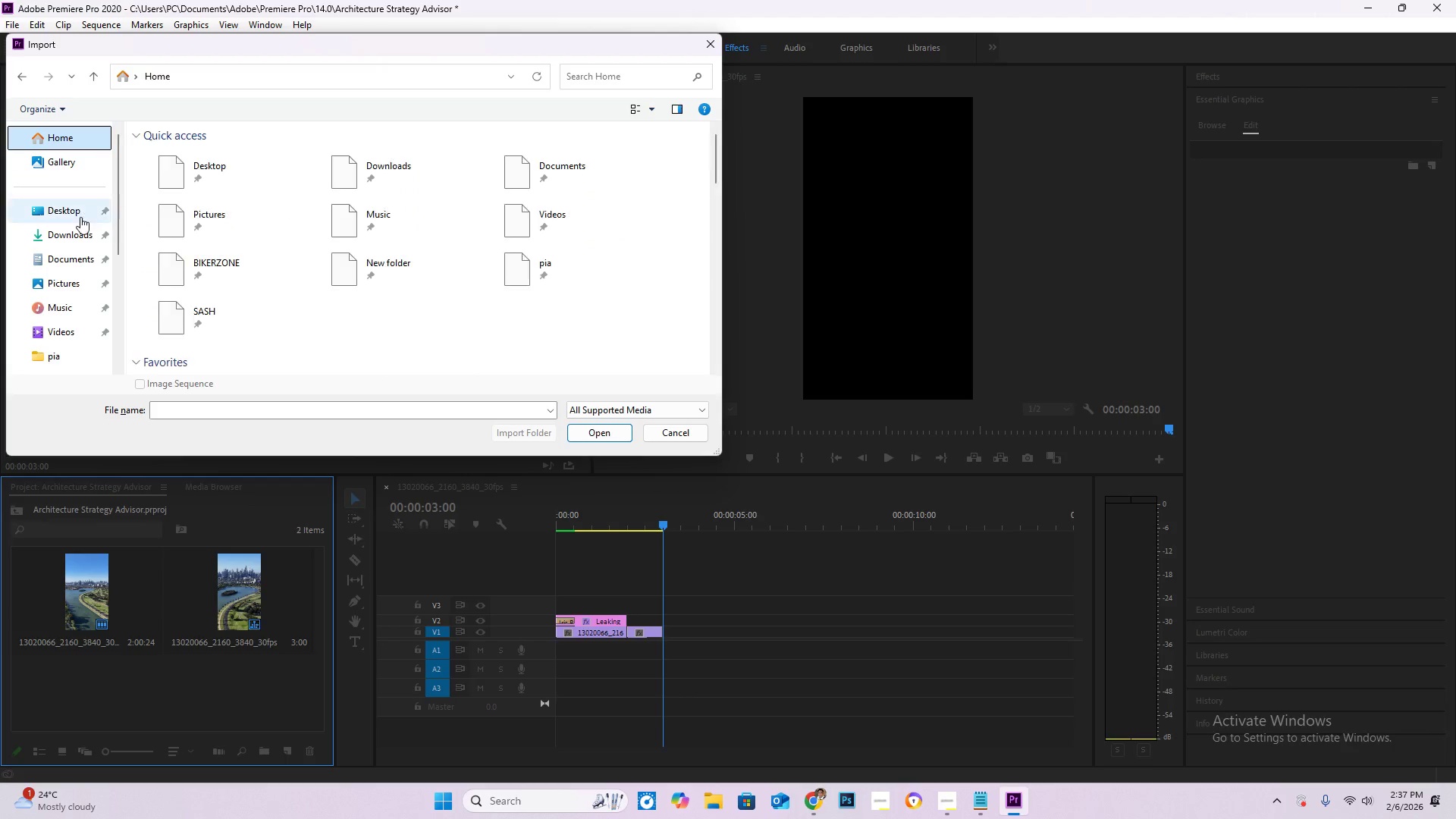 
left_click([77, 231])
 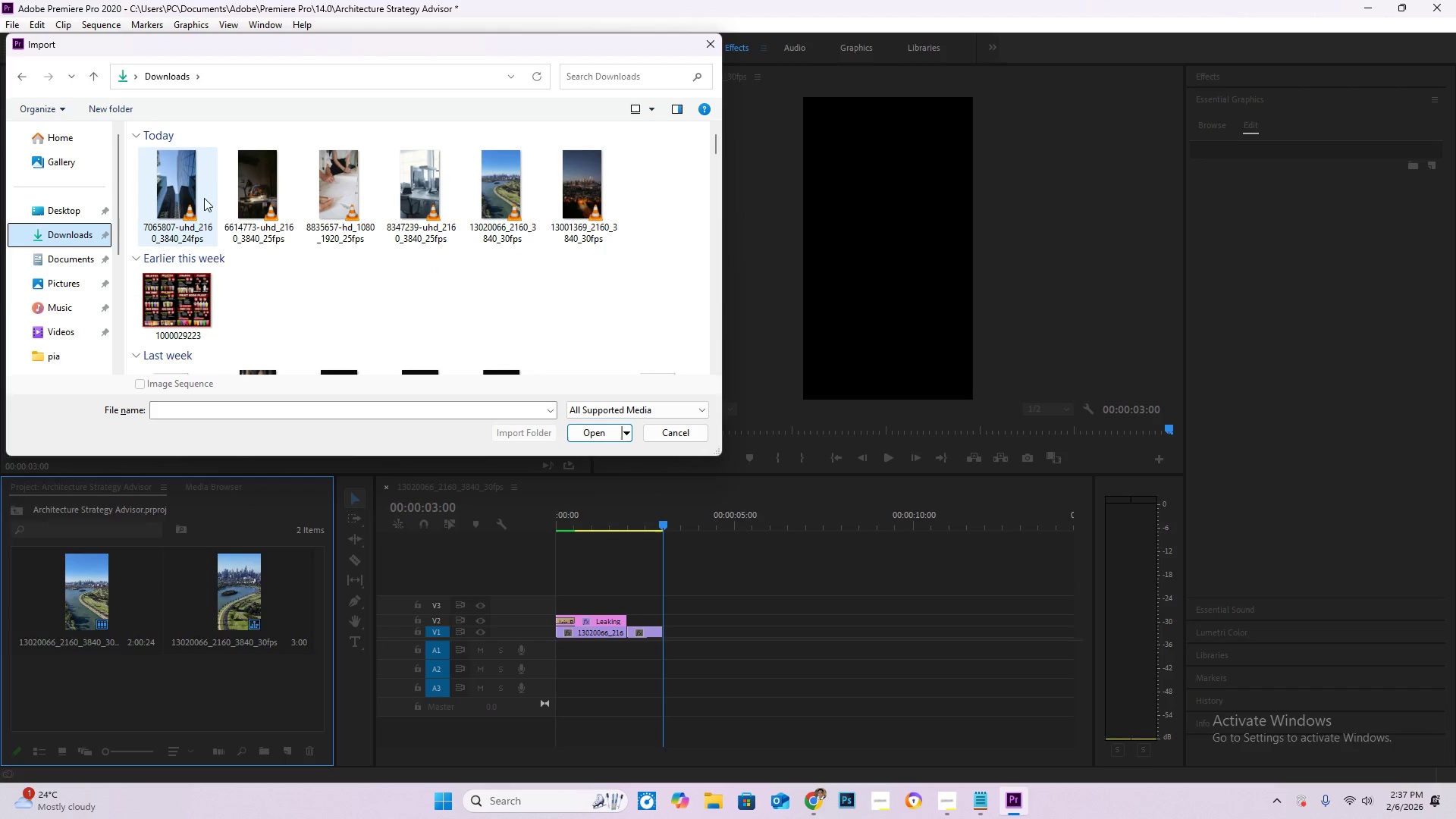 
double_click([177, 193])
 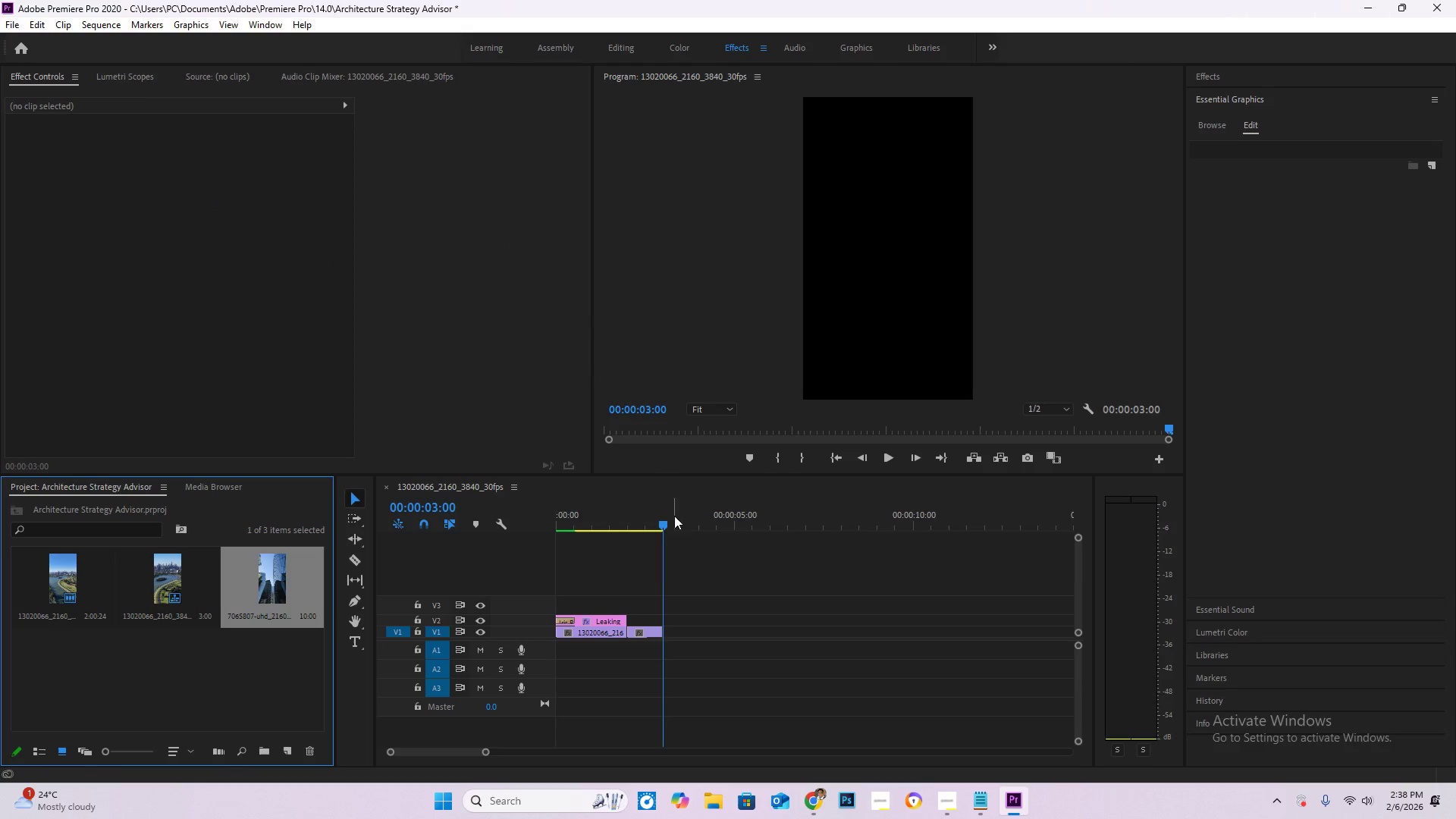 
left_click_drag(start_coordinate=[287, 570], to_coordinate=[666, 629])
 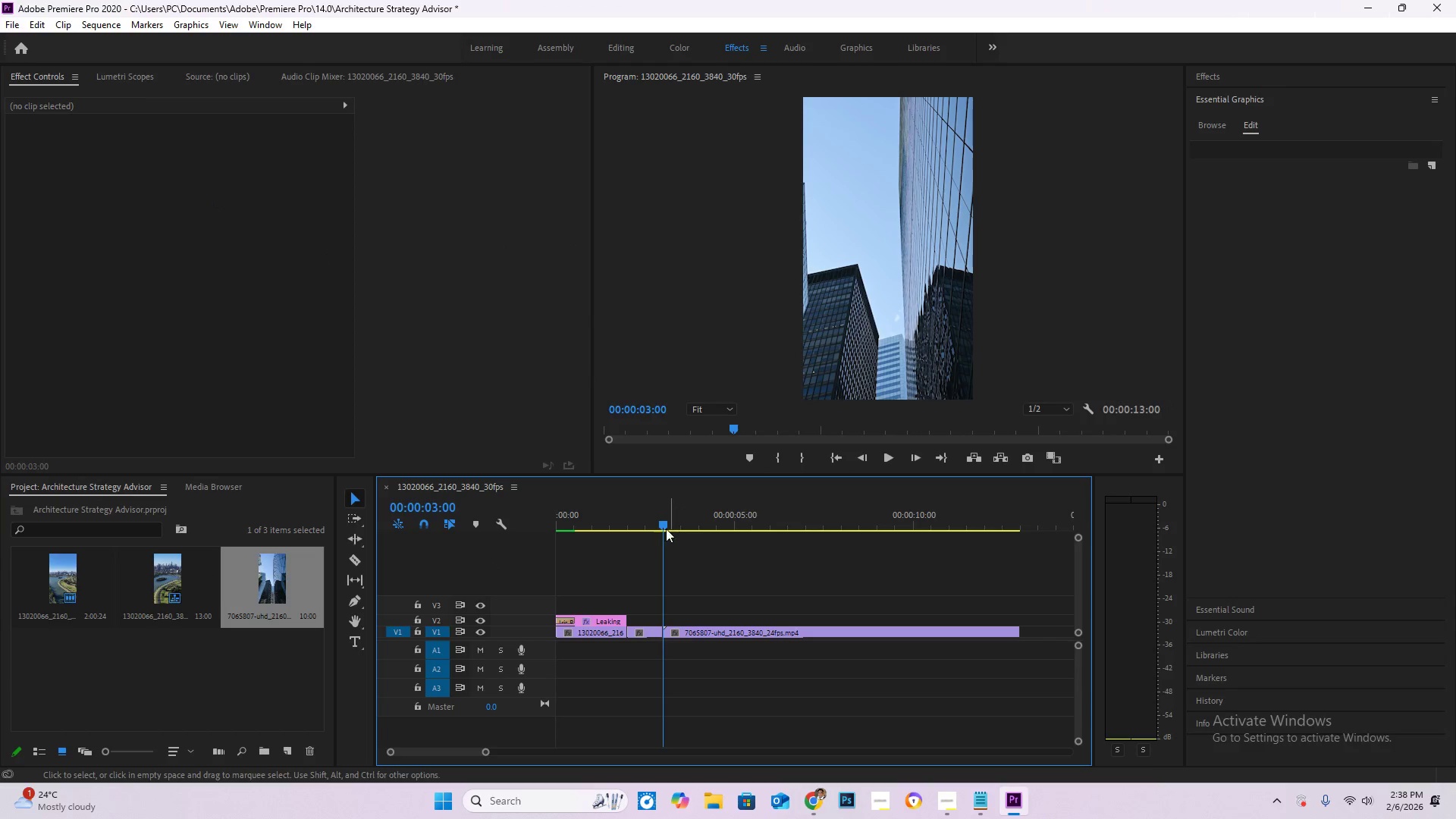 
left_click_drag(start_coordinate=[661, 519], to_coordinate=[711, 522])
 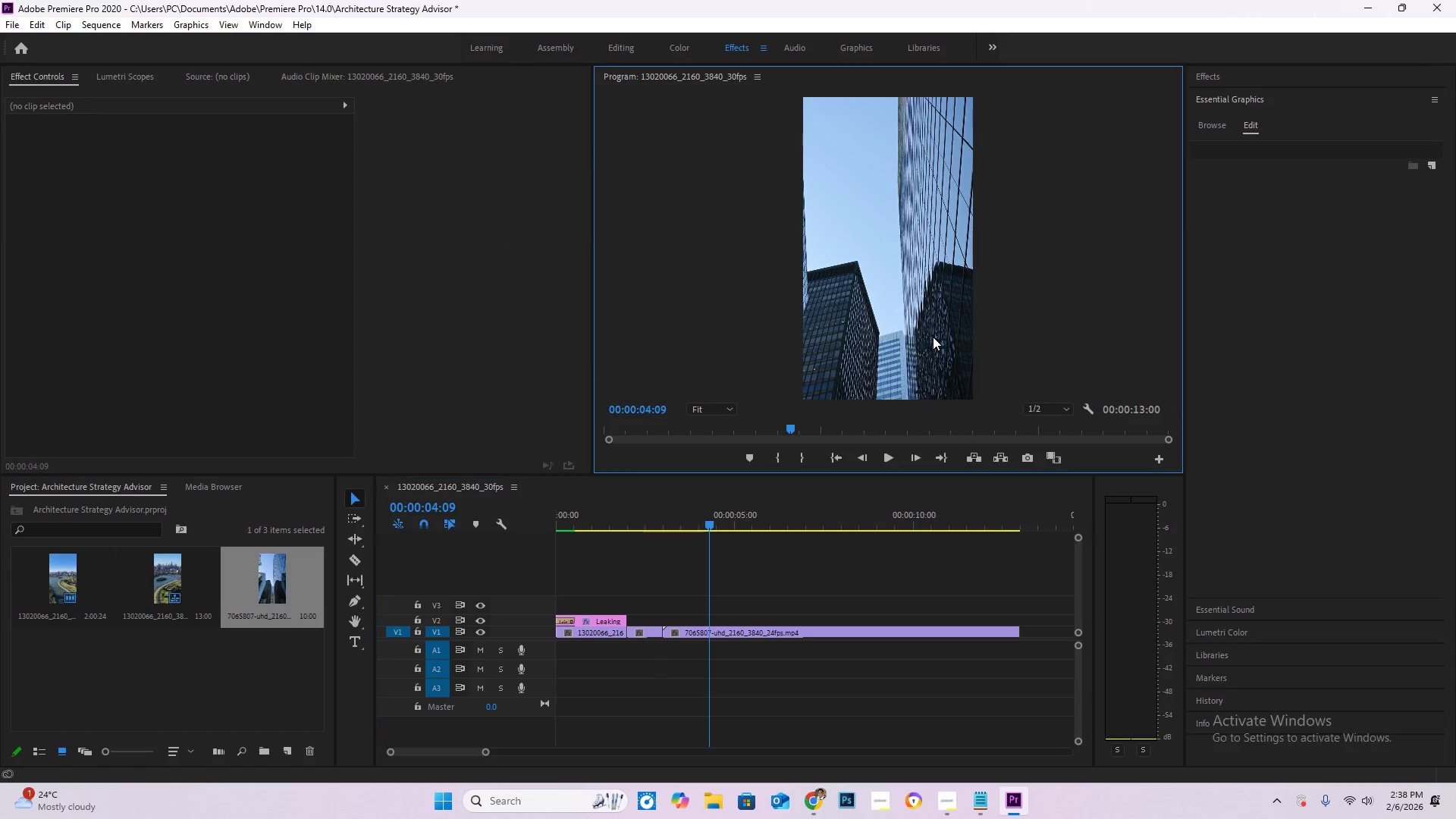 
double_click([932, 336])
 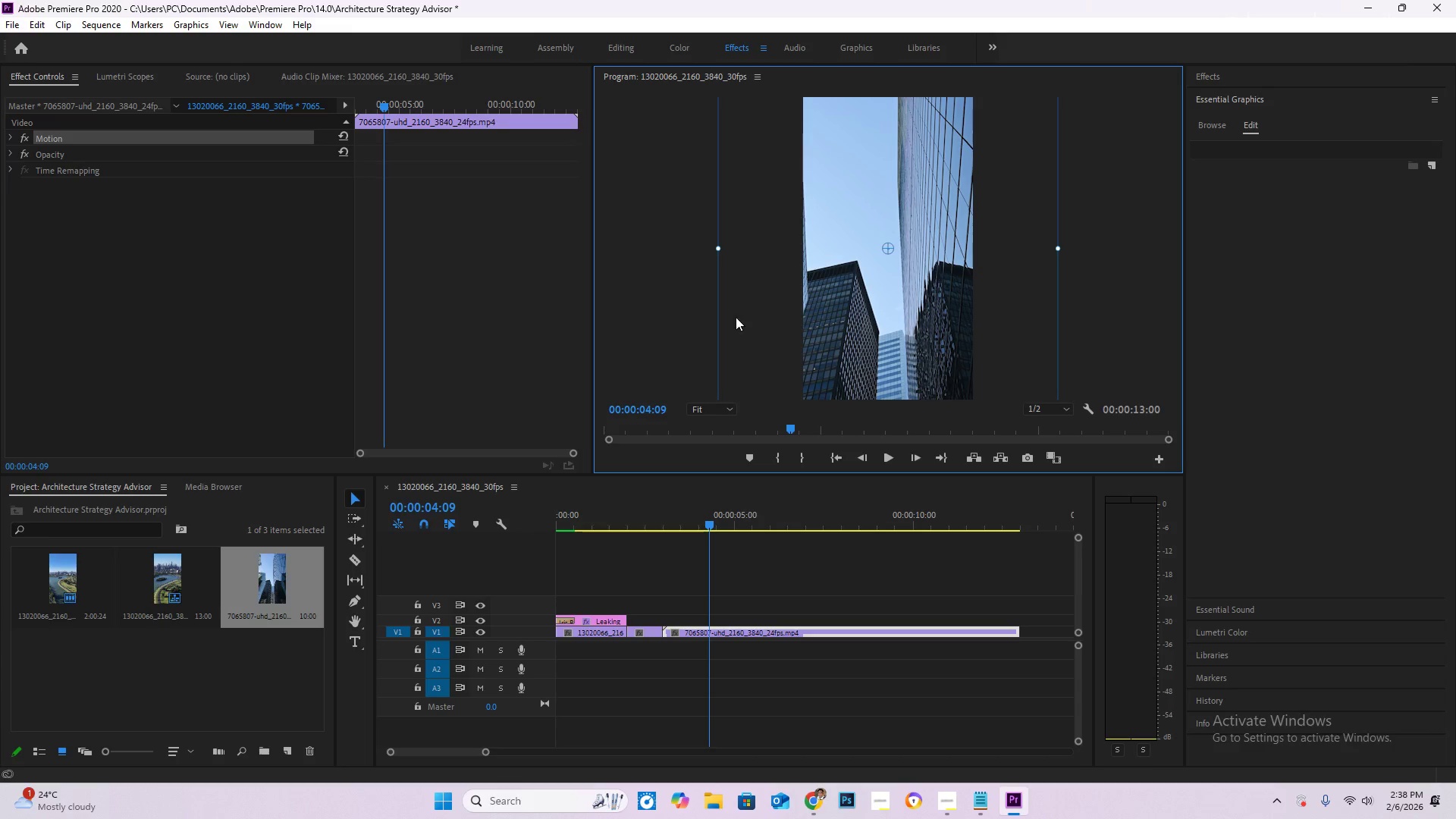 
left_click_drag(start_coordinate=[717, 246], to_coordinate=[800, 251])
 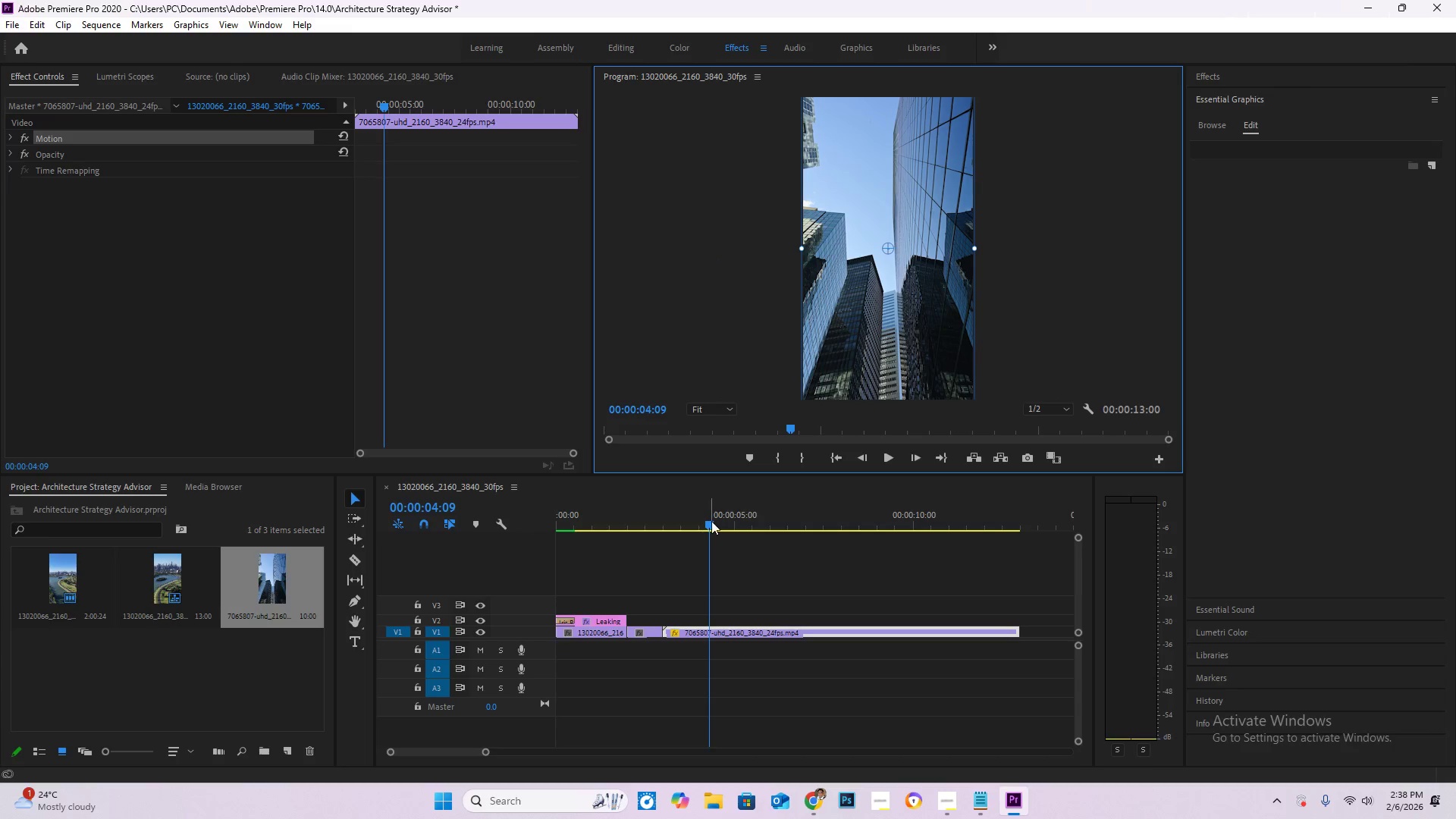 
left_click_drag(start_coordinate=[710, 522], to_coordinate=[507, 535])
 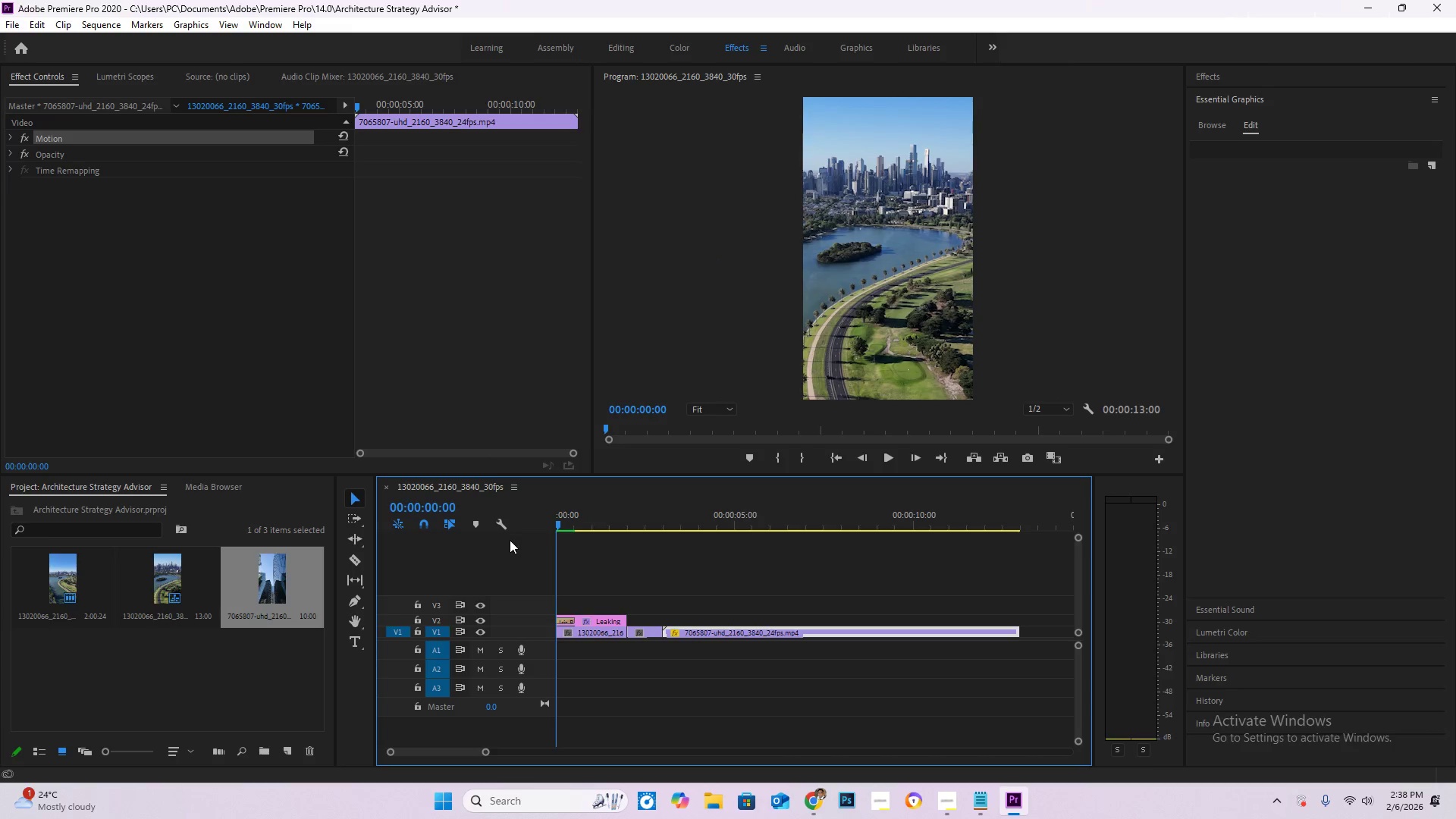 
key(Space)
 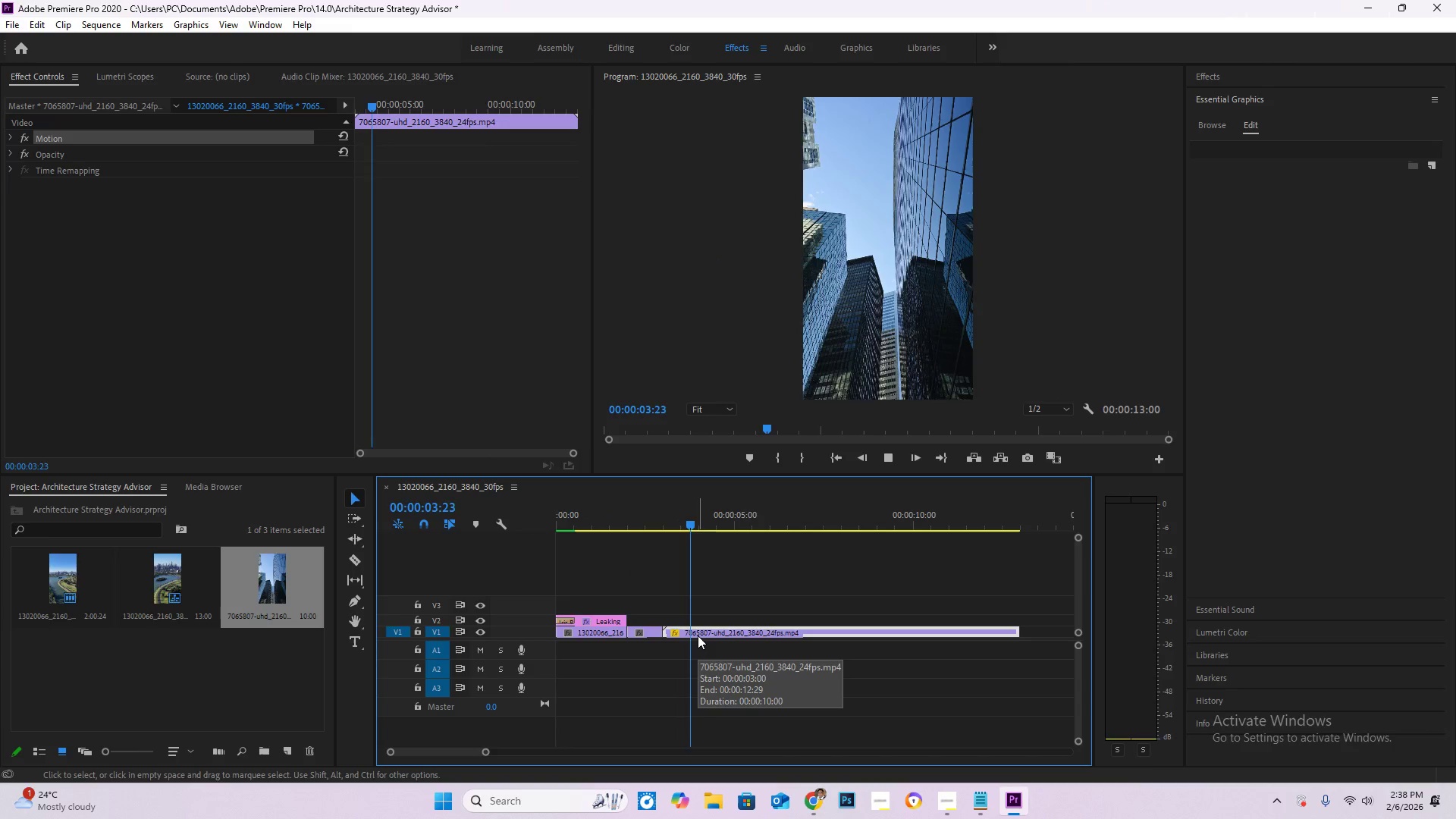 
wait(6.34)
 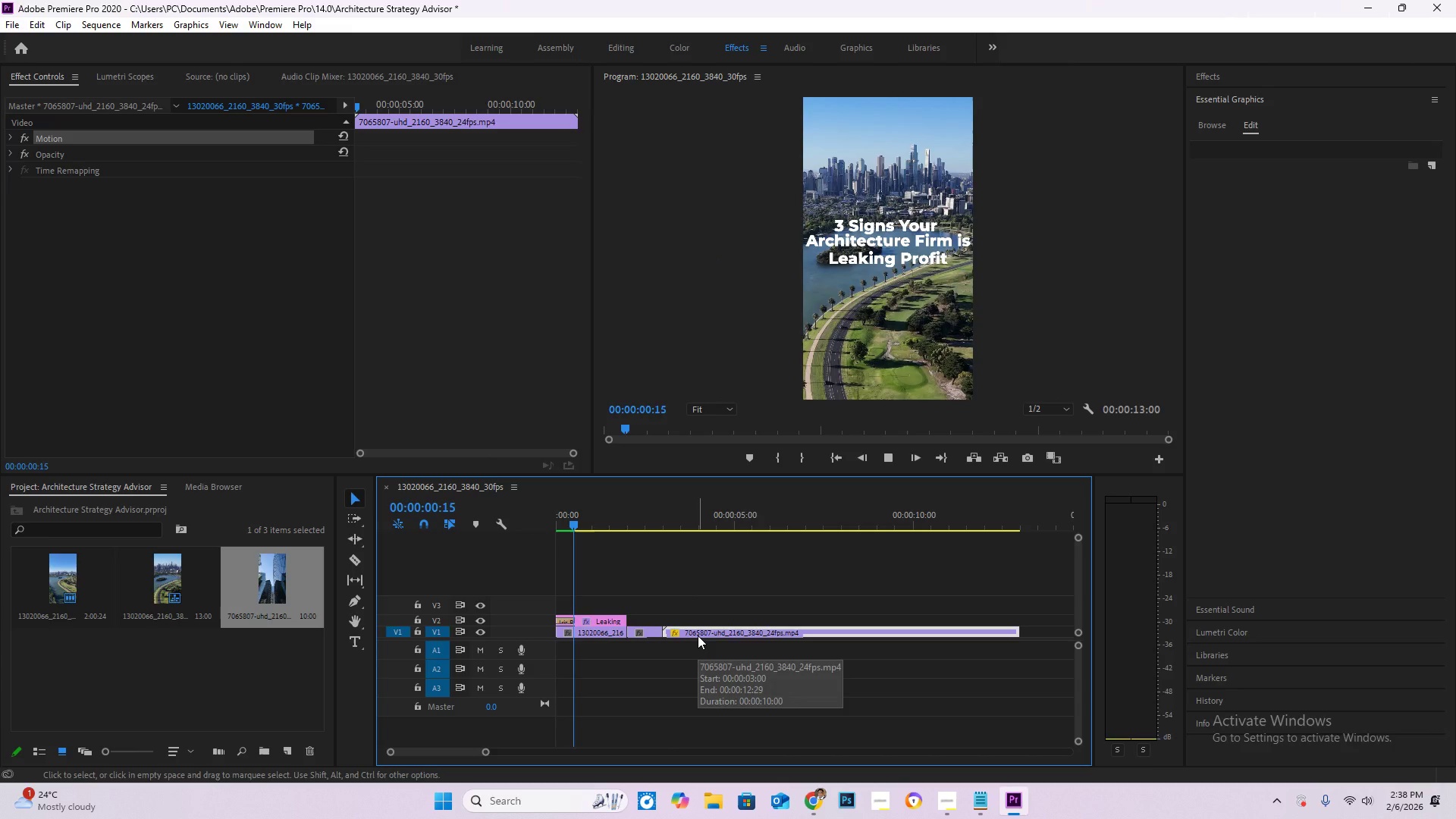 
key(Space)
 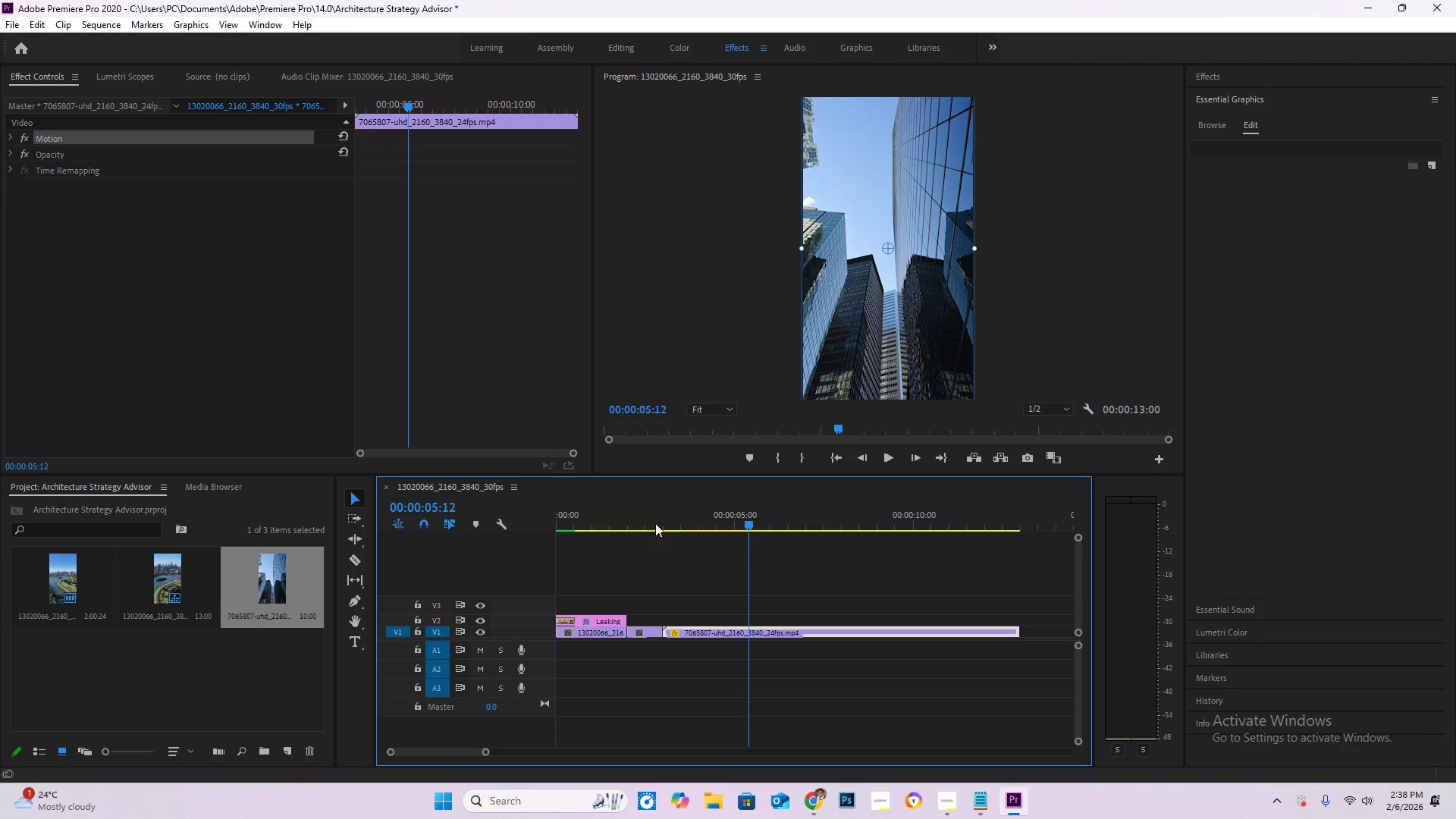 
left_click_drag(start_coordinate=[651, 520], to_coordinate=[670, 527])
 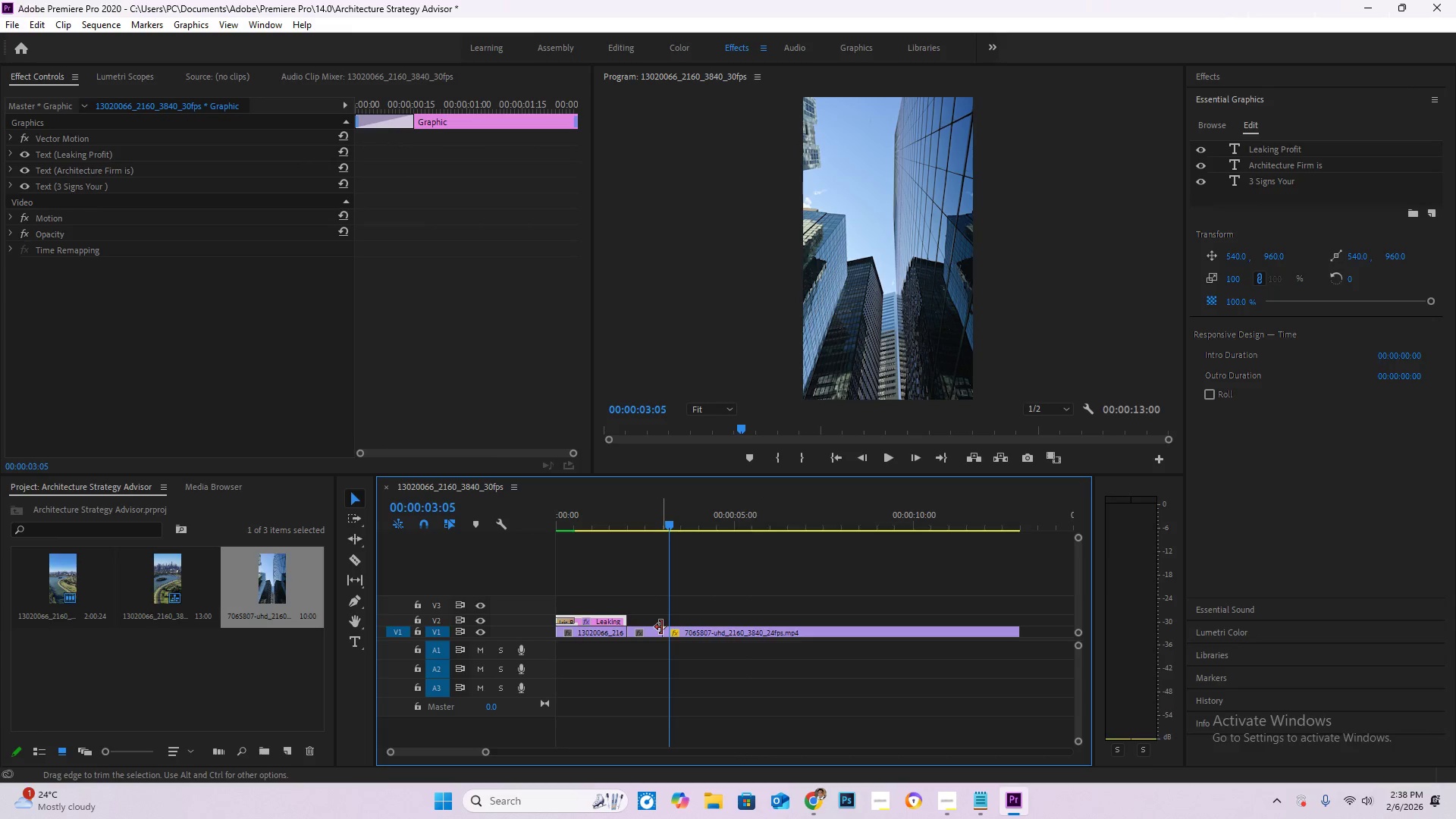 
left_click_drag(start_coordinate=[673, 520], to_coordinate=[665, 526])
 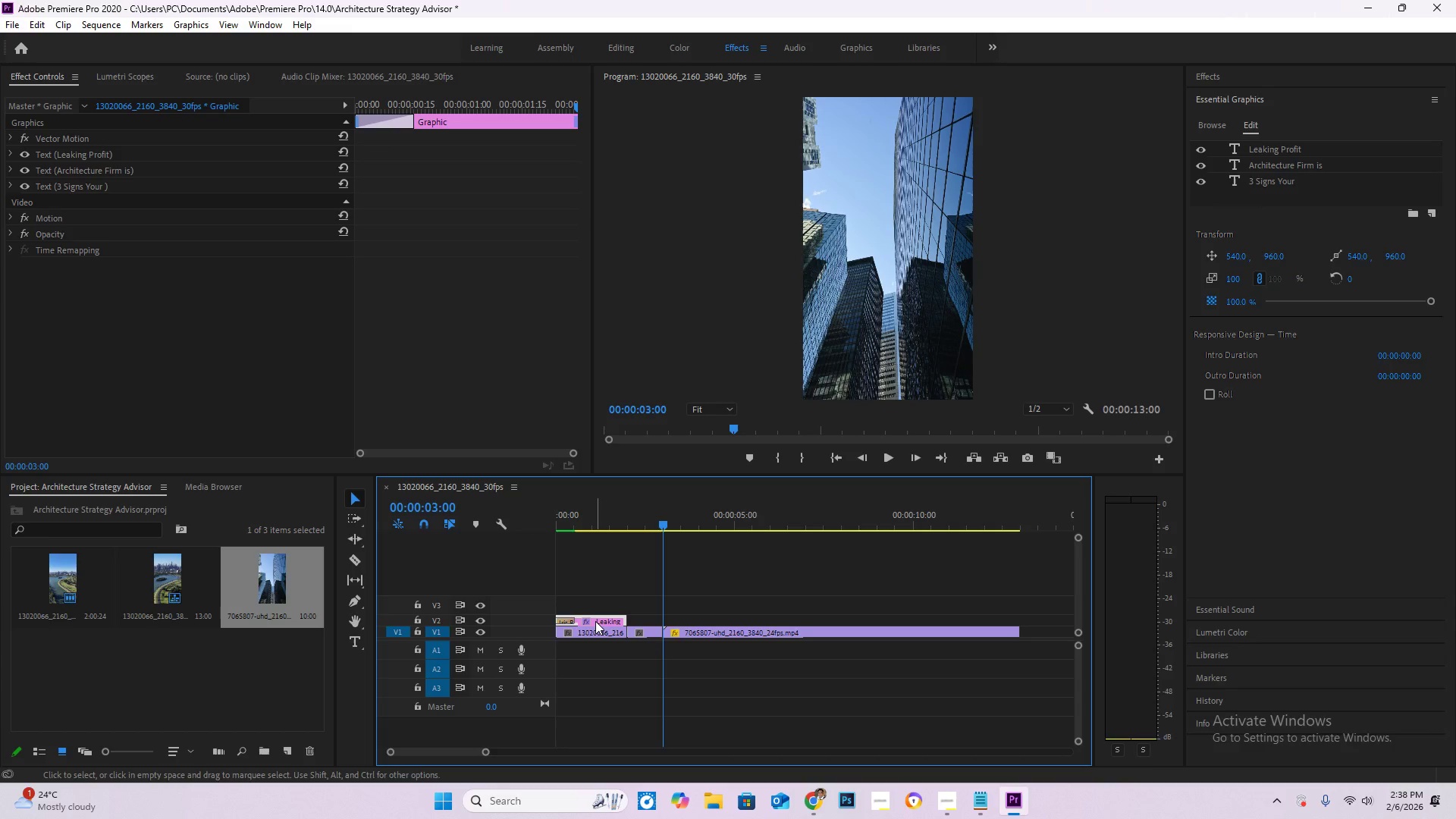 
left_click([595, 621])
 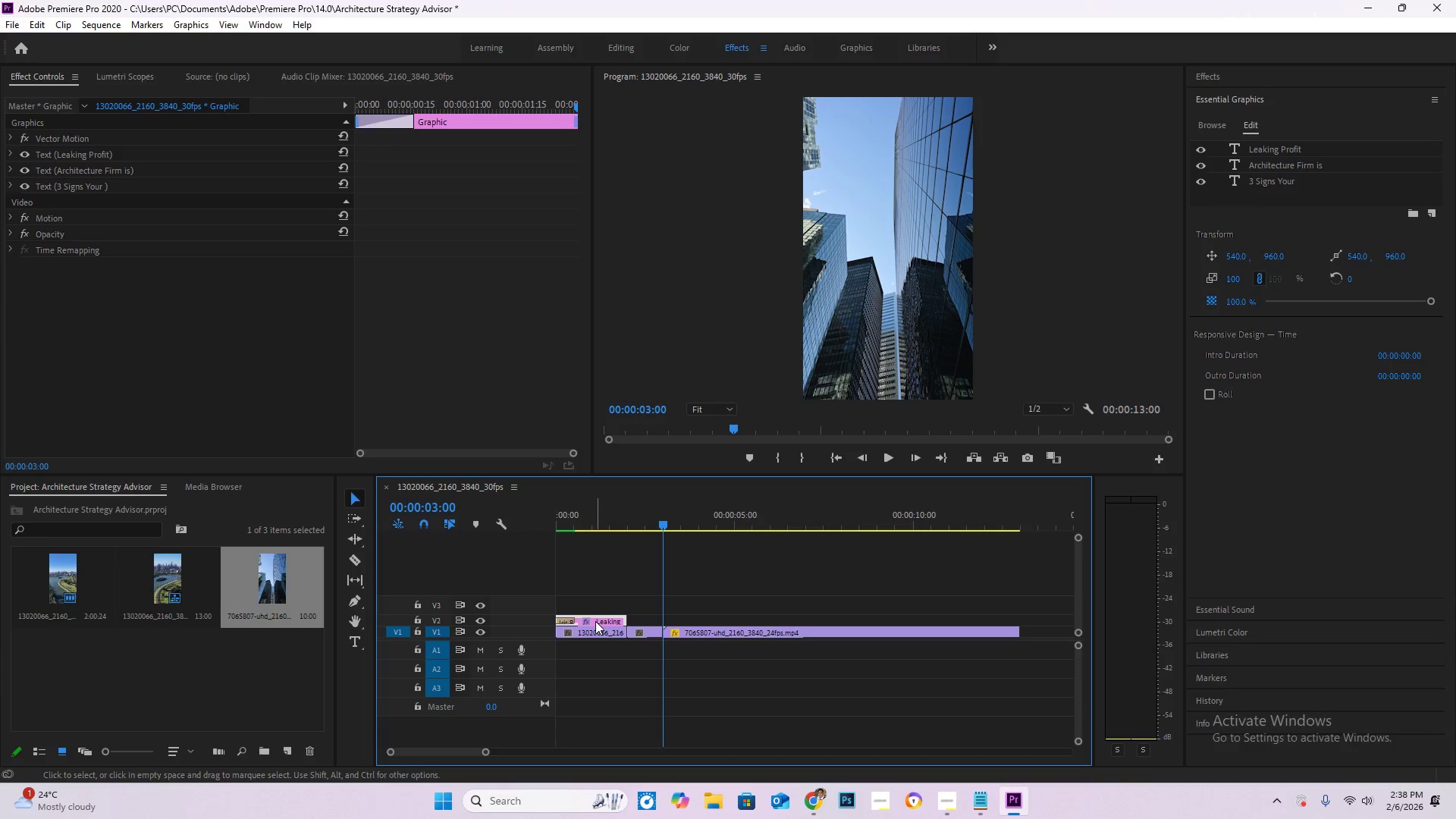 
key(Control+C)
 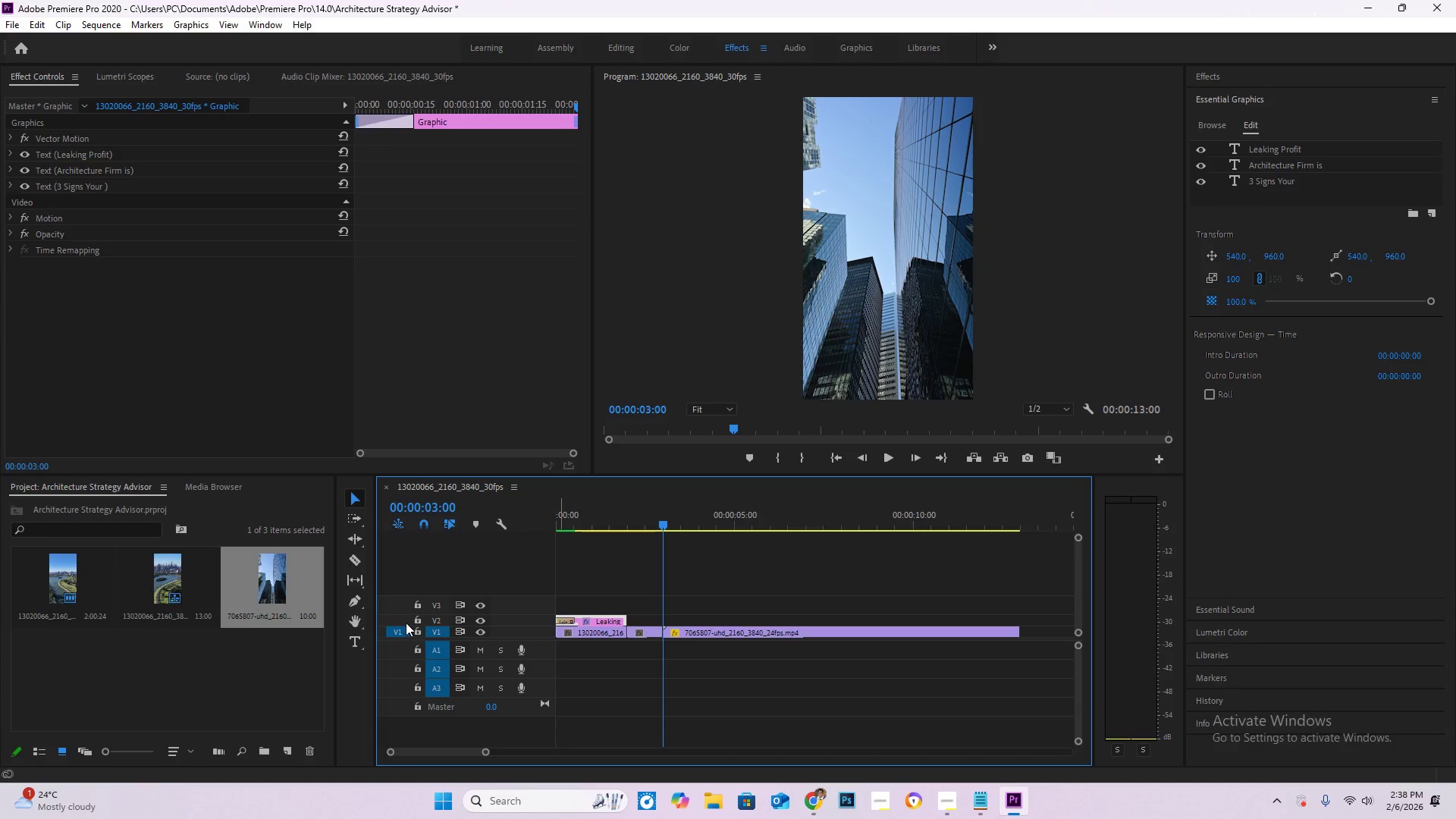 
double_click([402, 629])
 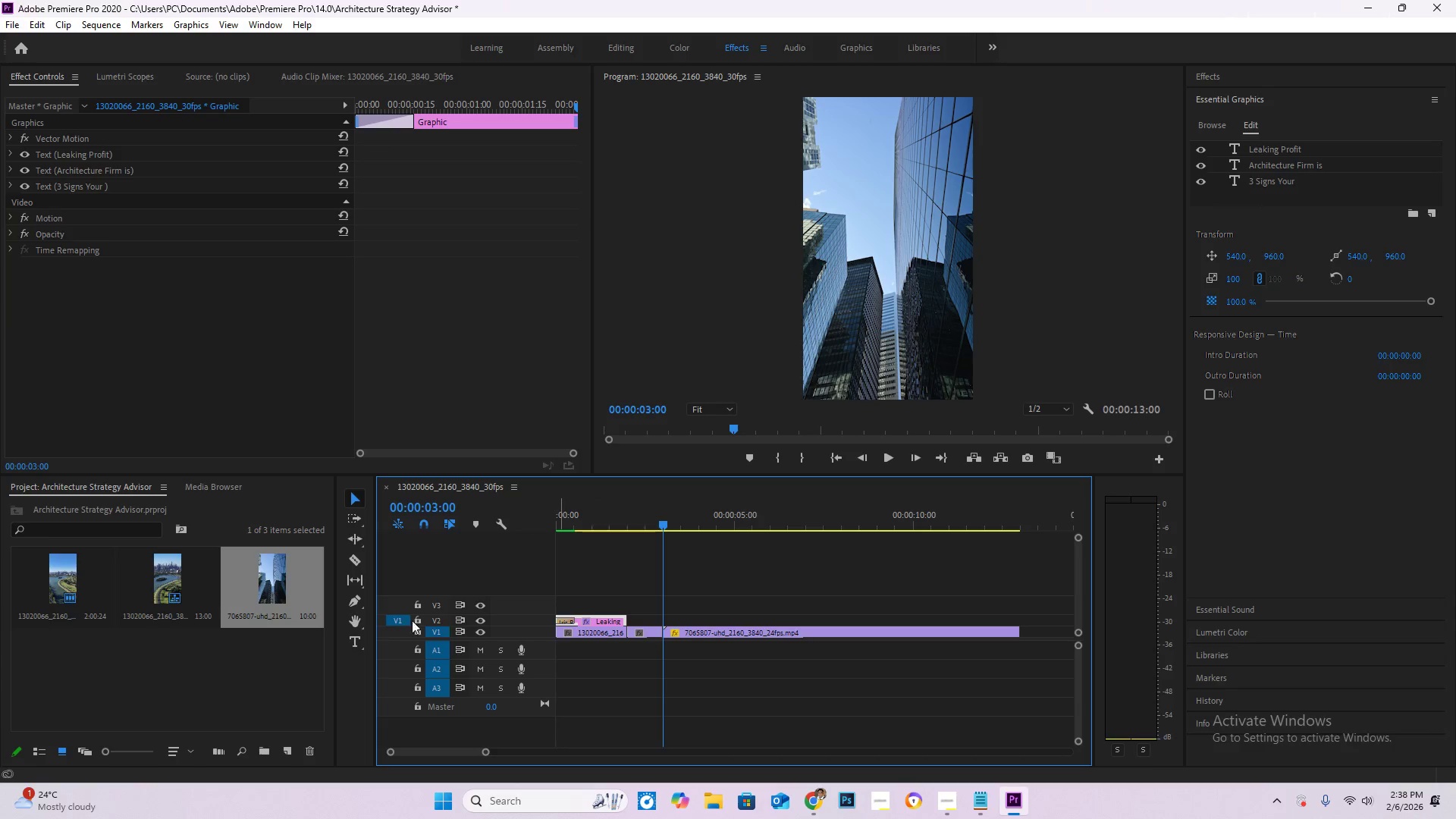 
left_click([434, 621])
 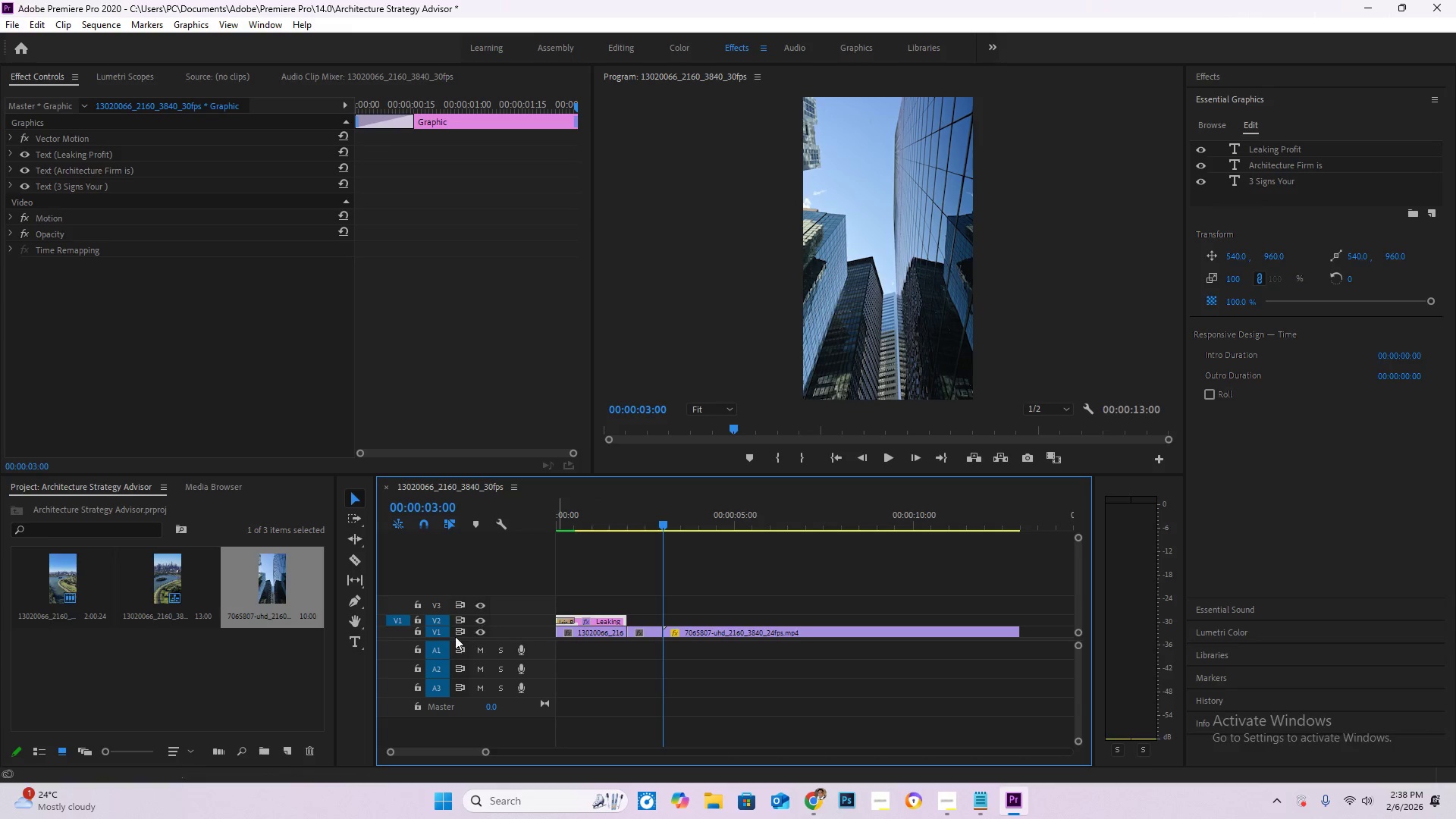 
left_click([441, 632])
 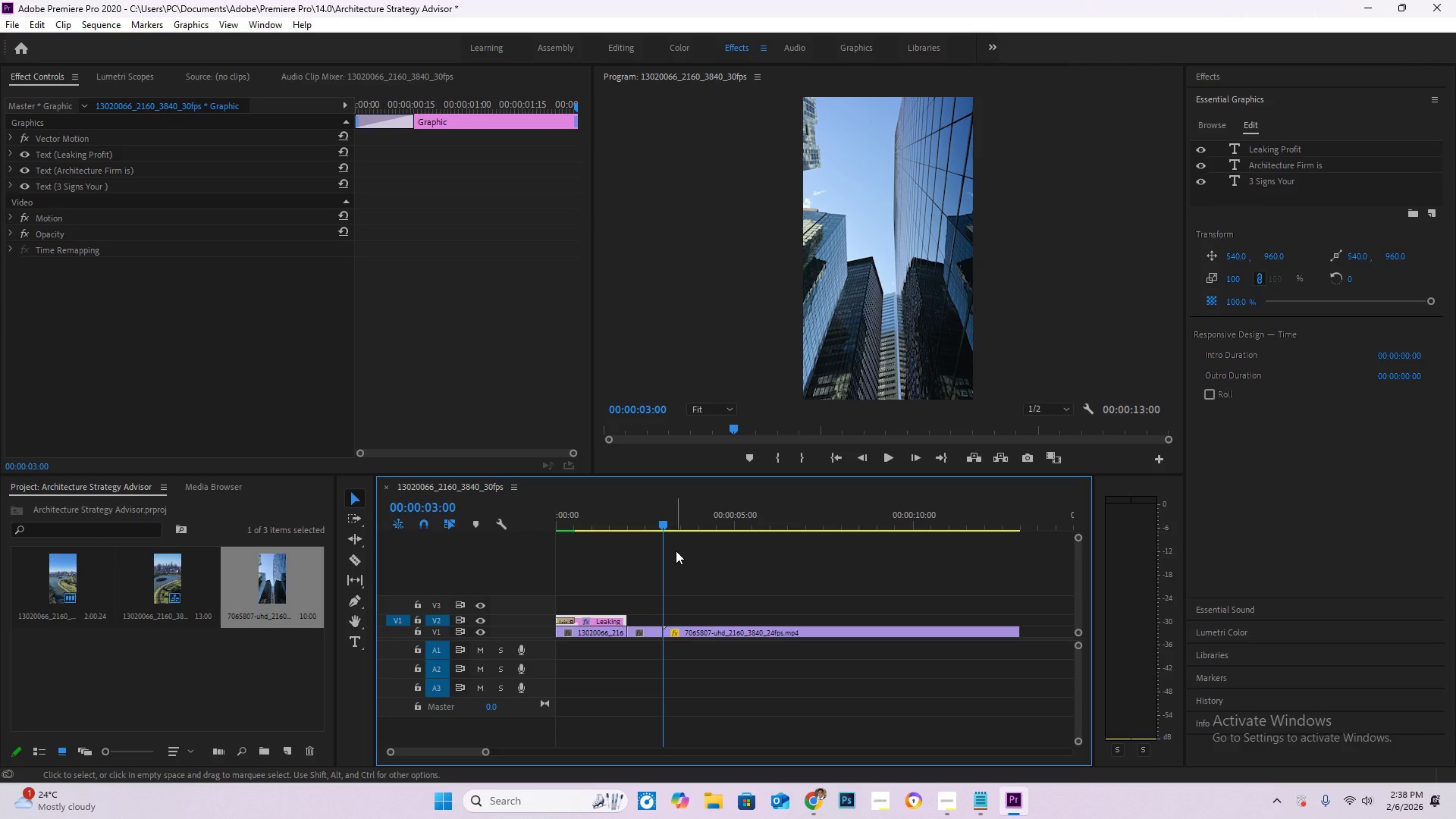 
key(Control+V)
 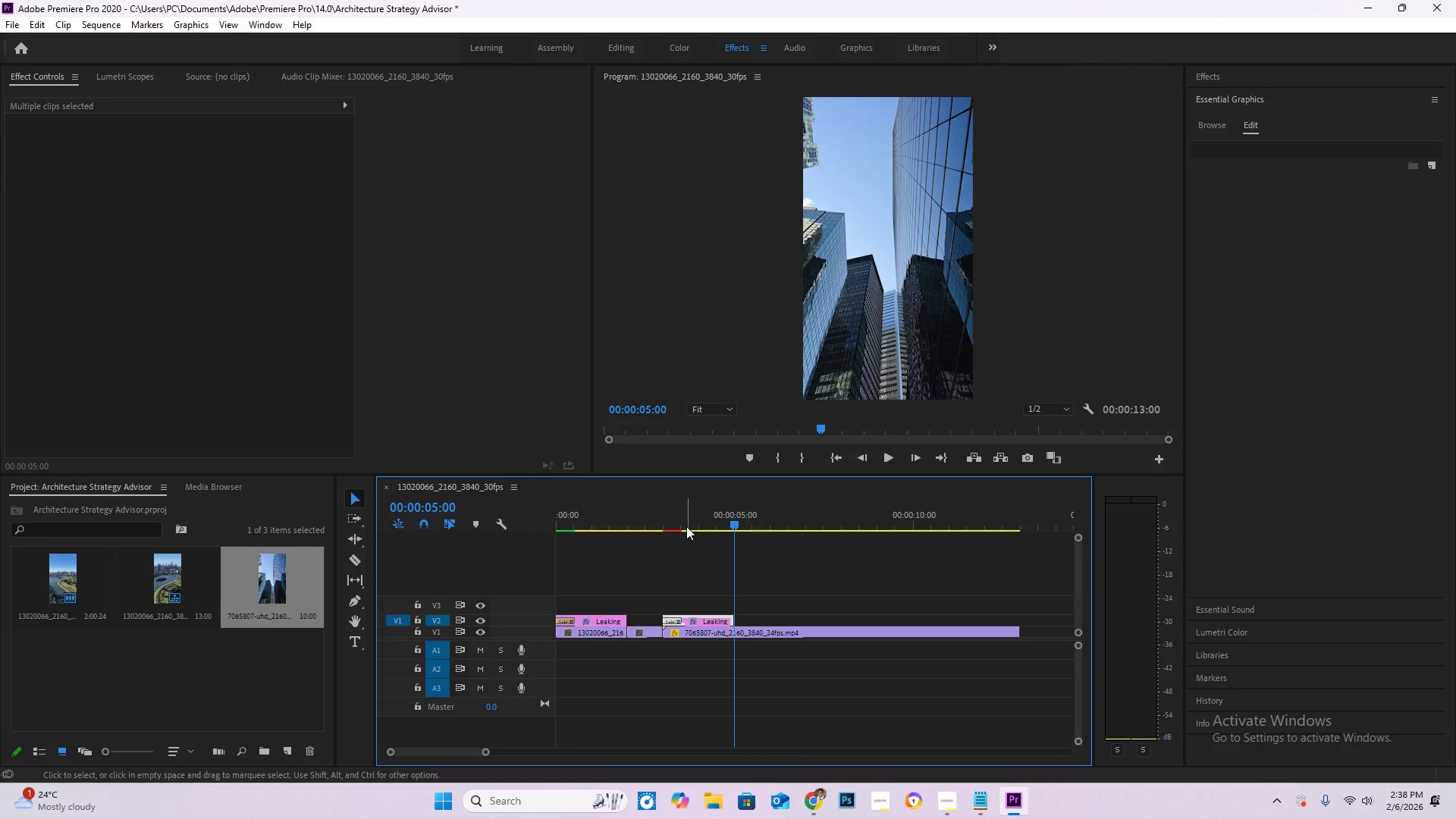 
left_click_drag(start_coordinate=[685, 525], to_coordinate=[695, 542])
 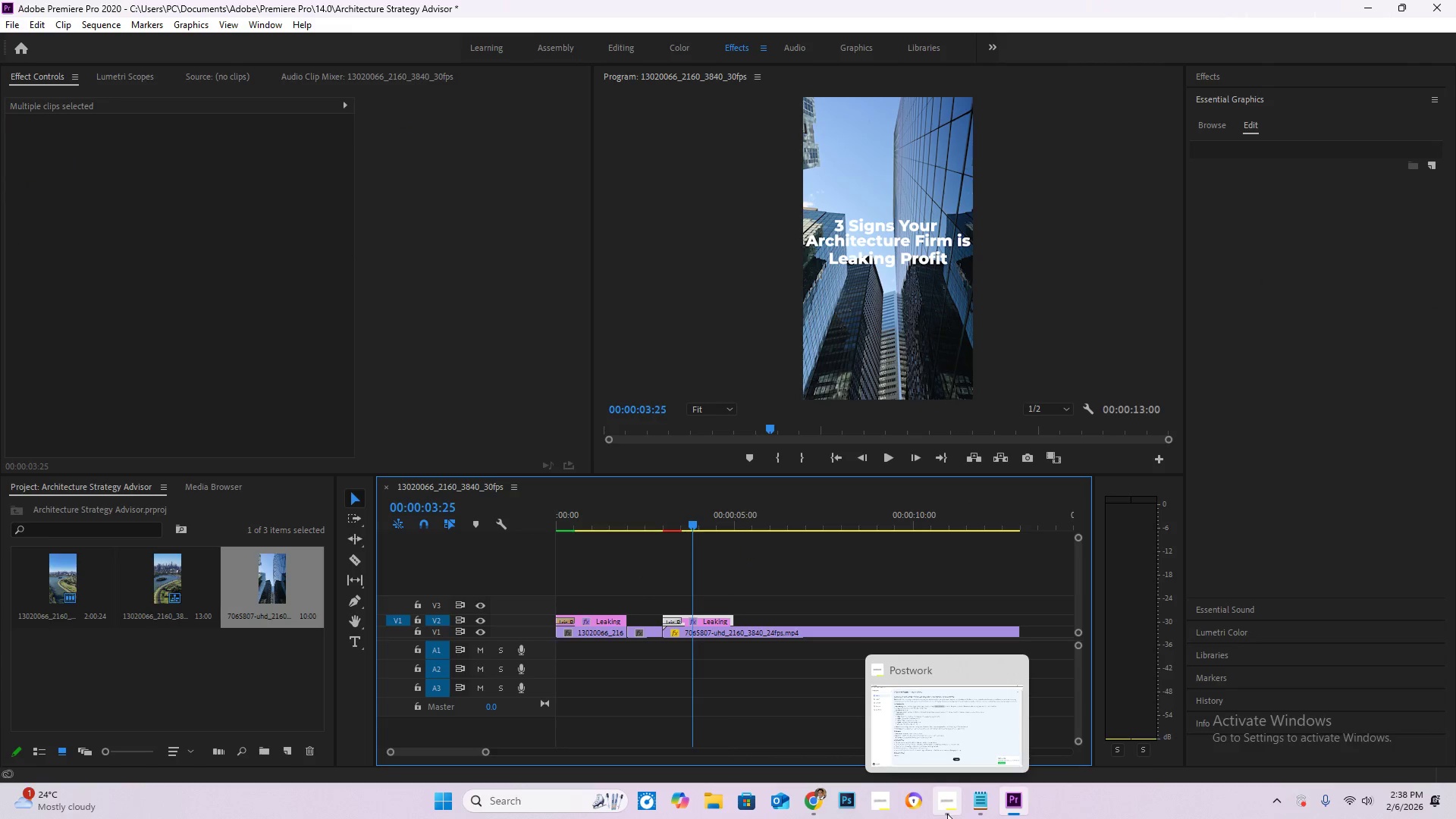 
left_click([947, 814])